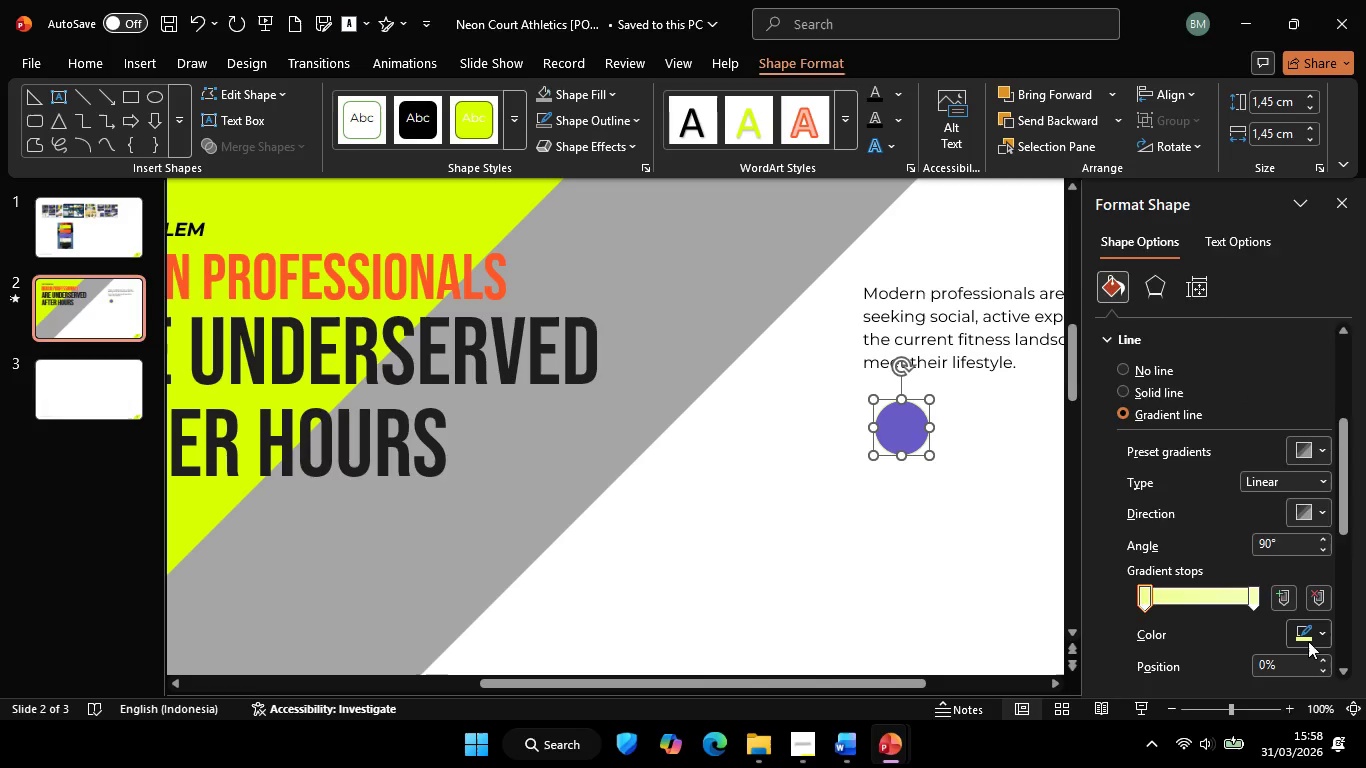 
left_click([1308, 641])
 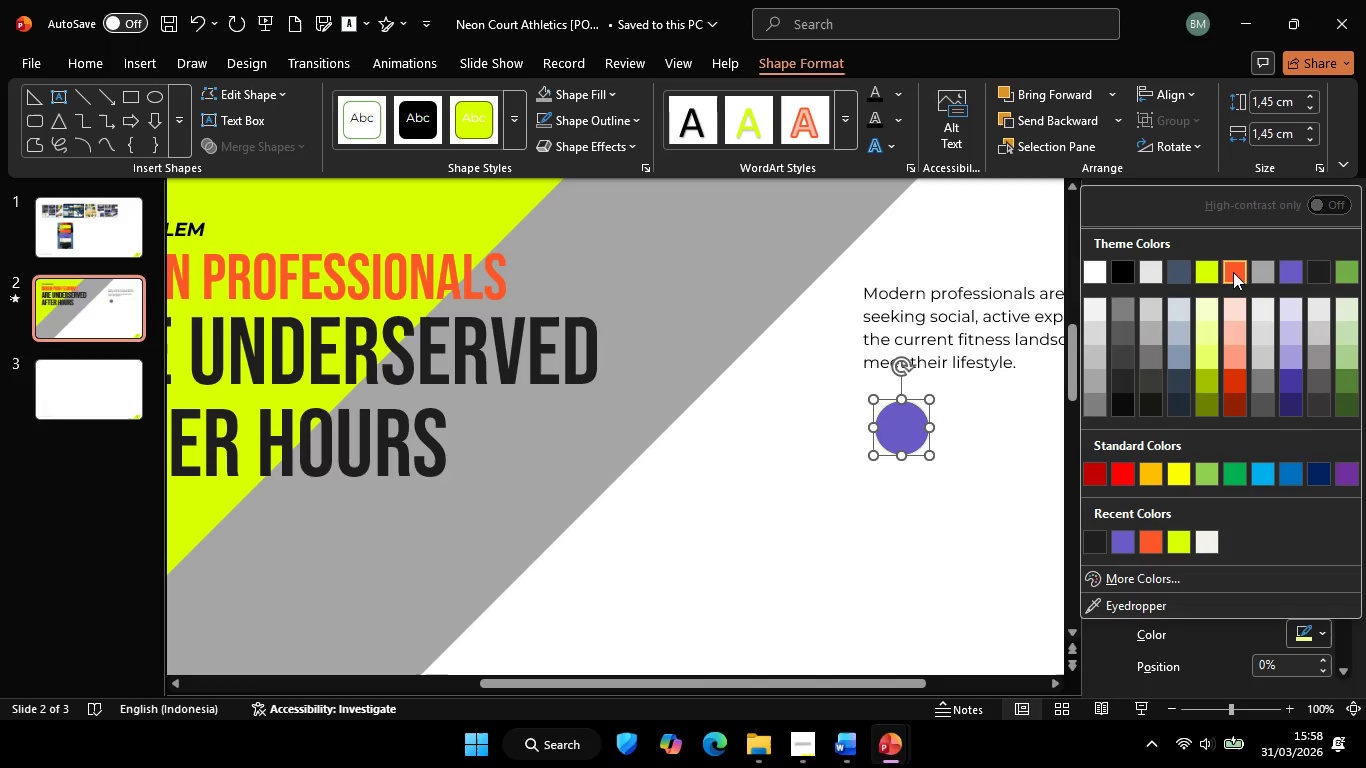 
left_click([1233, 272])
 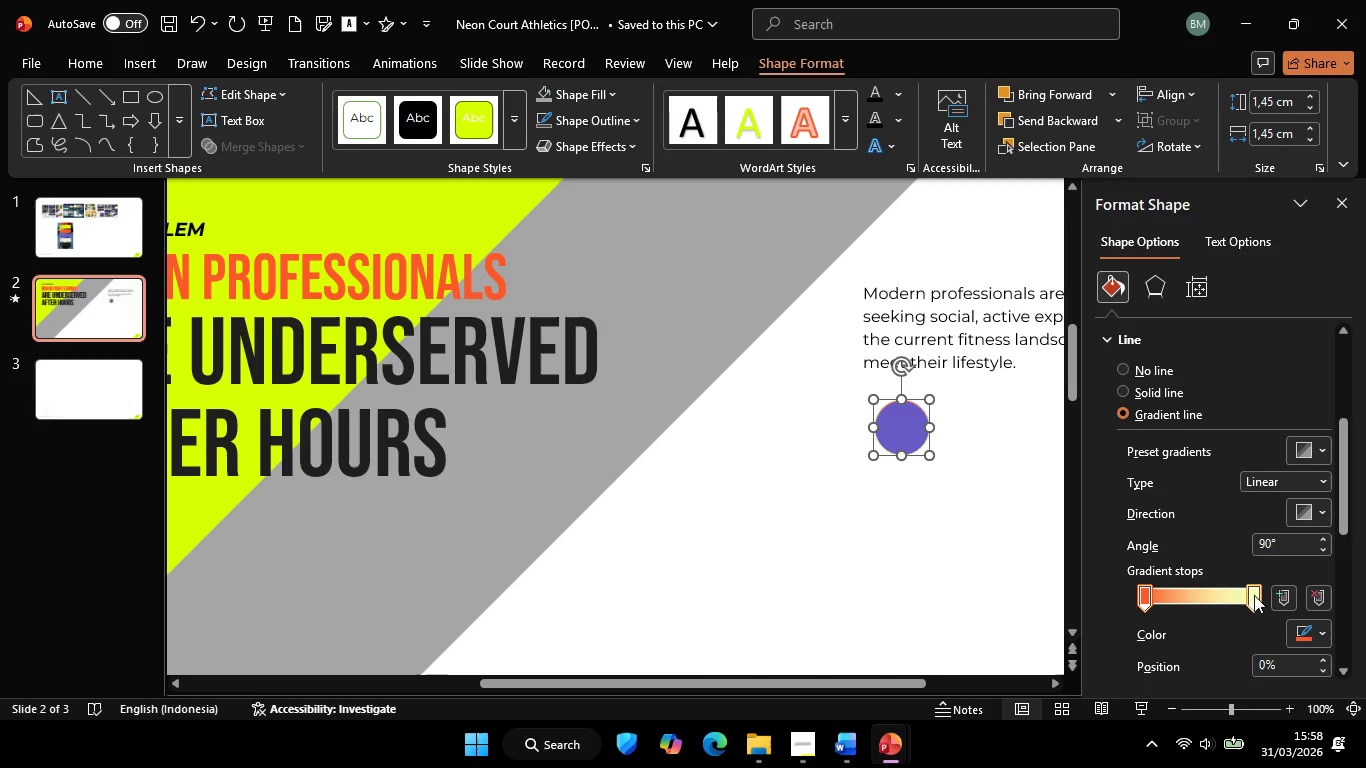 
left_click([1254, 595])
 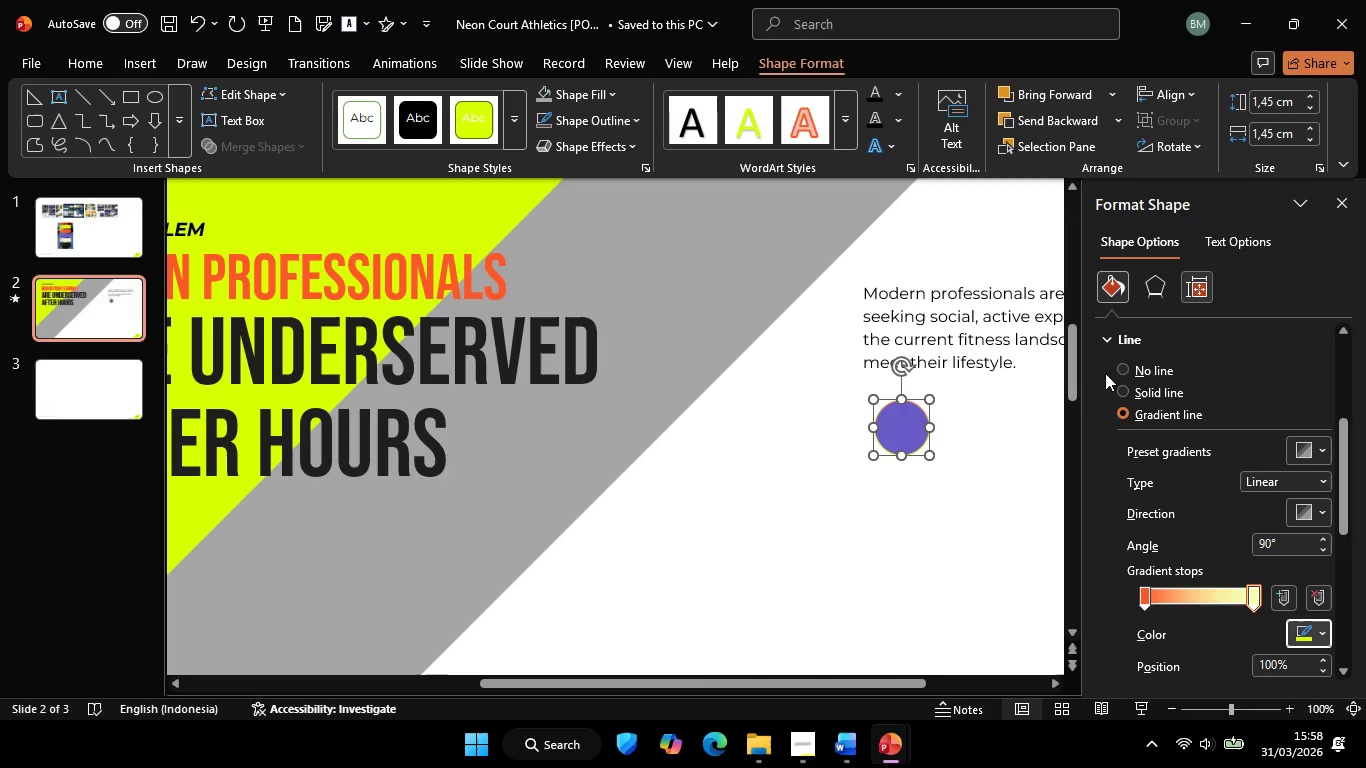 
double_click([968, 509])
 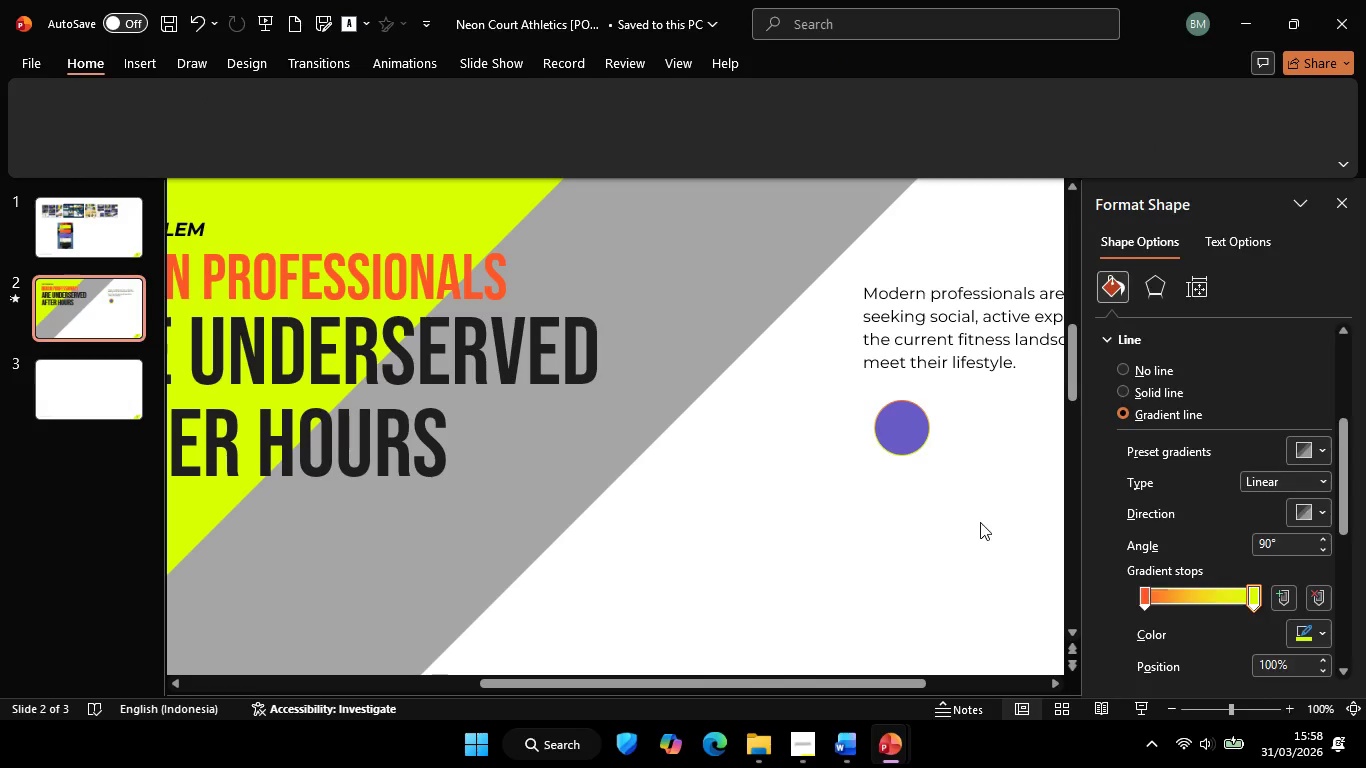 
left_click([914, 437])
 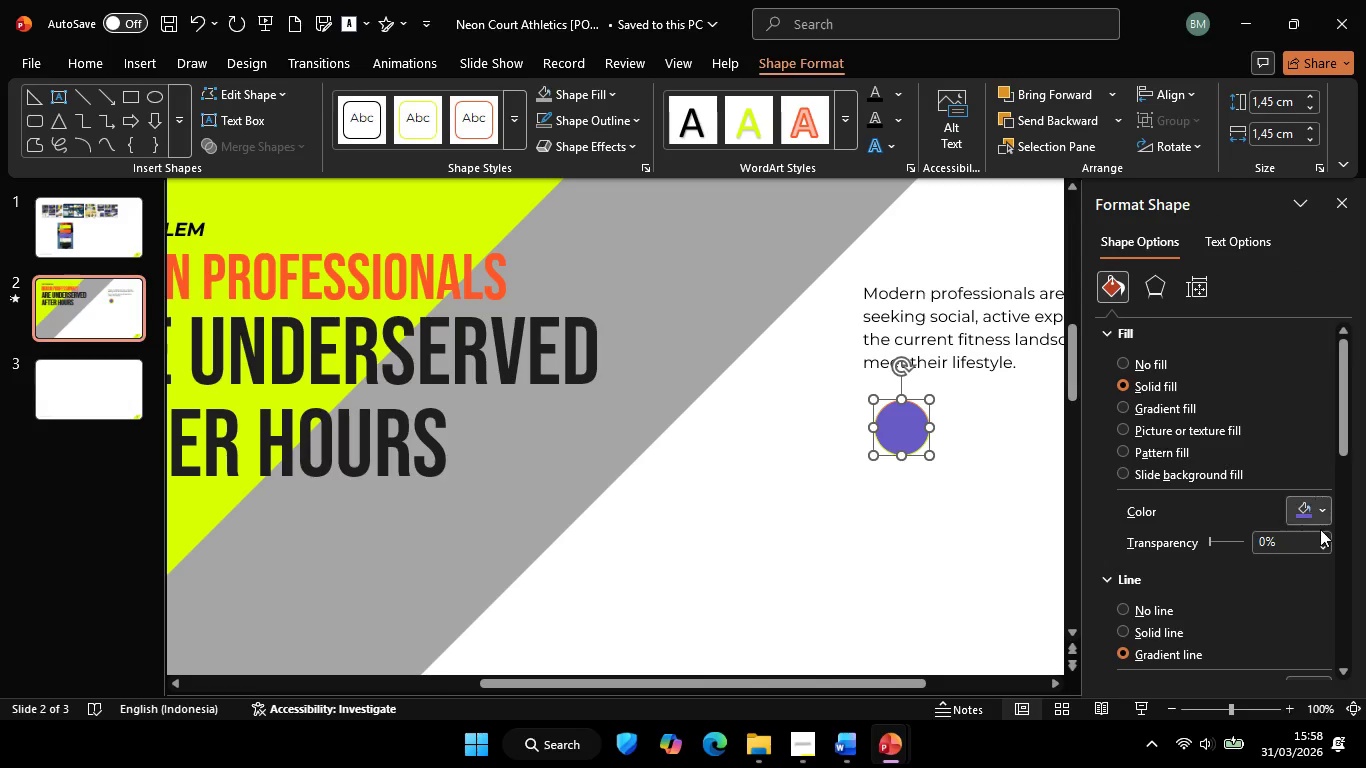 
left_click([1319, 514])
 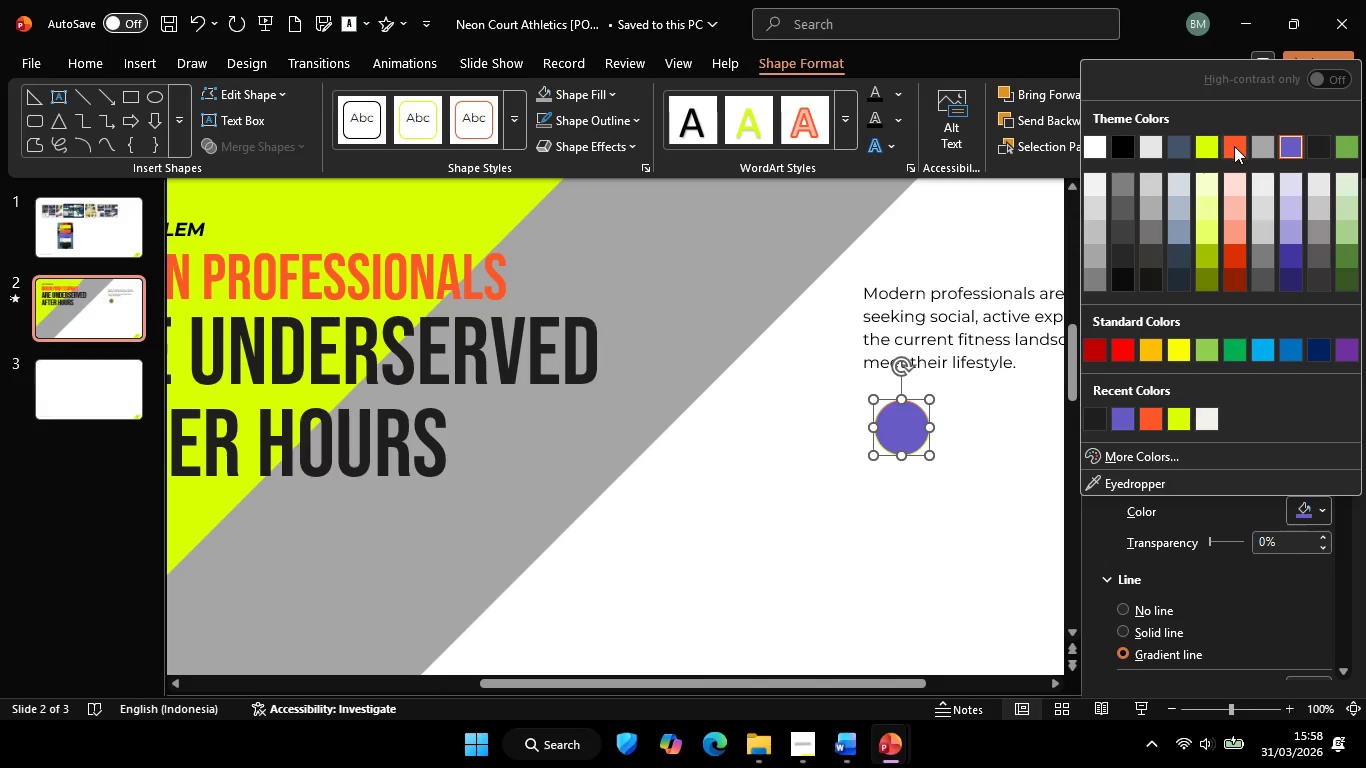 
left_click([1234, 147])
 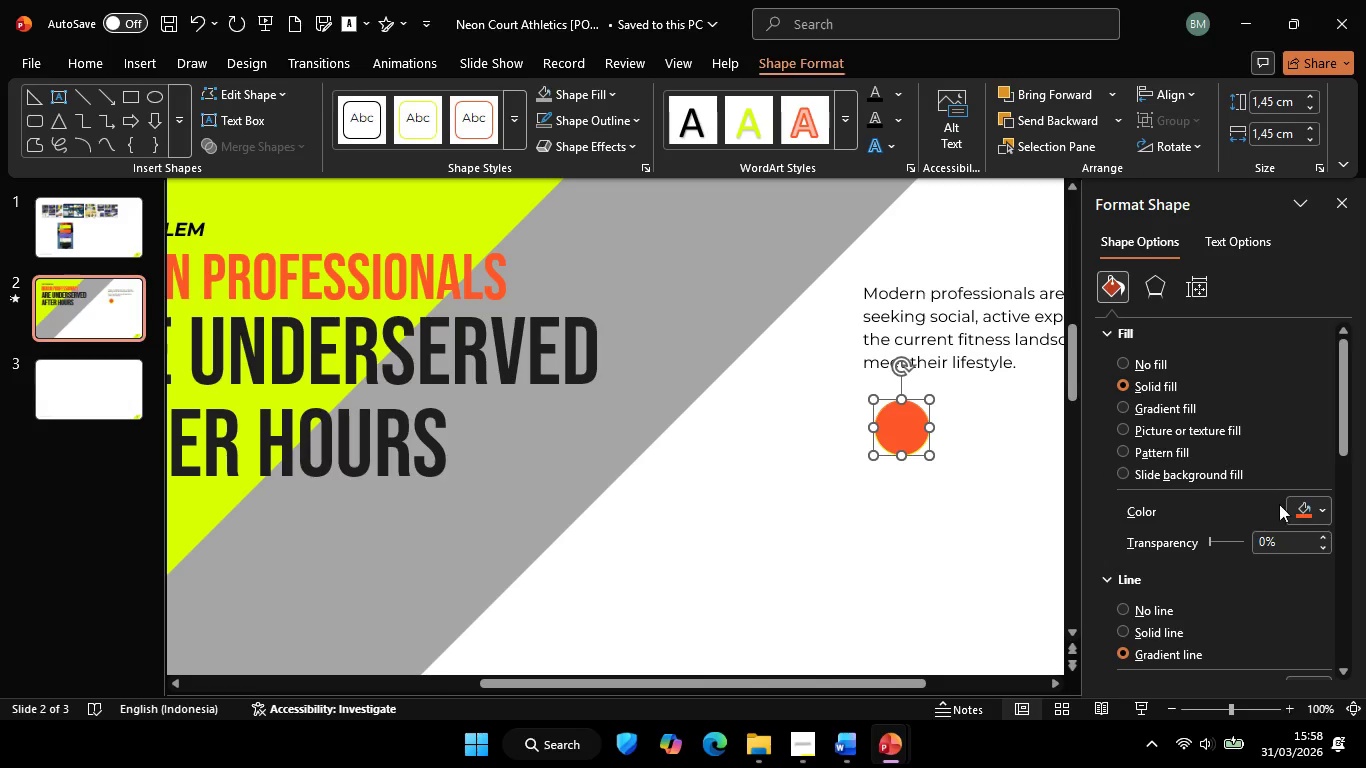 
key(Control+ControlLeft)
 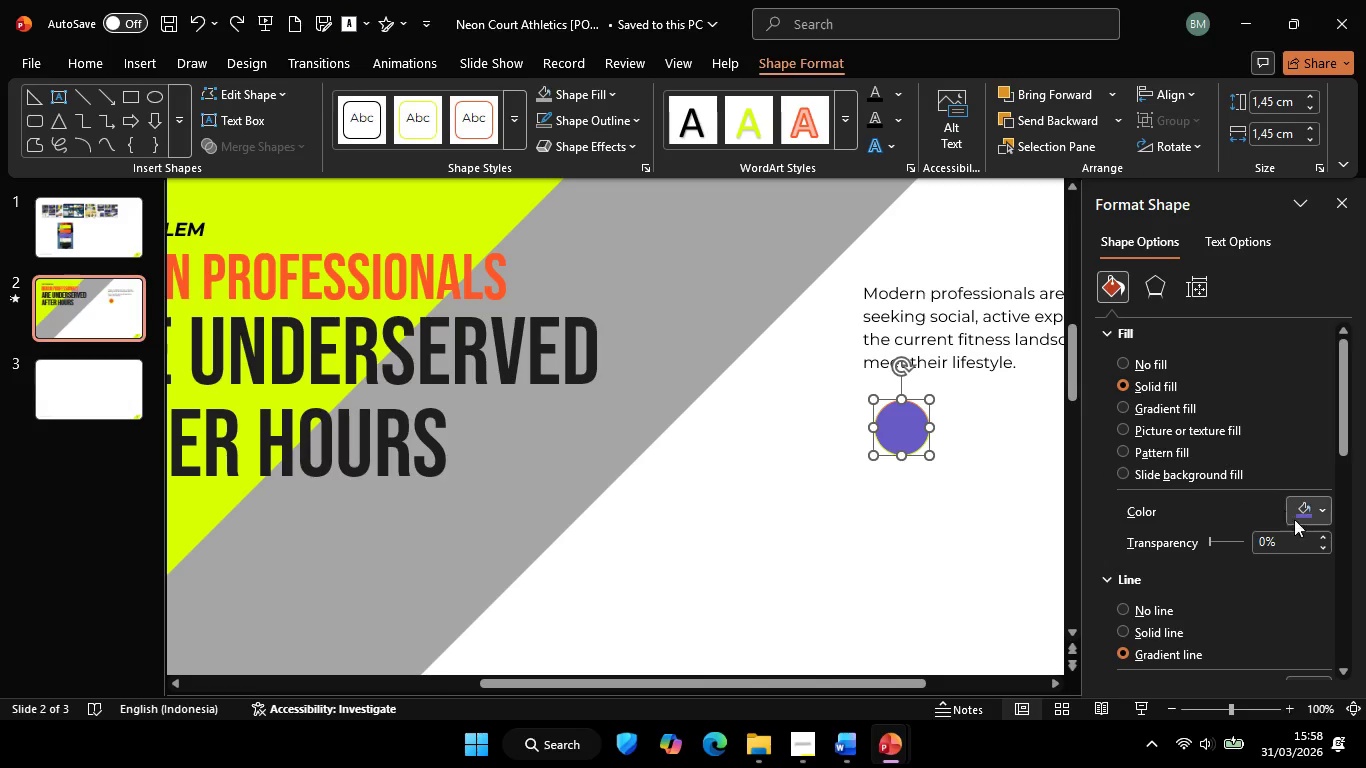 
key(Control+Z)
 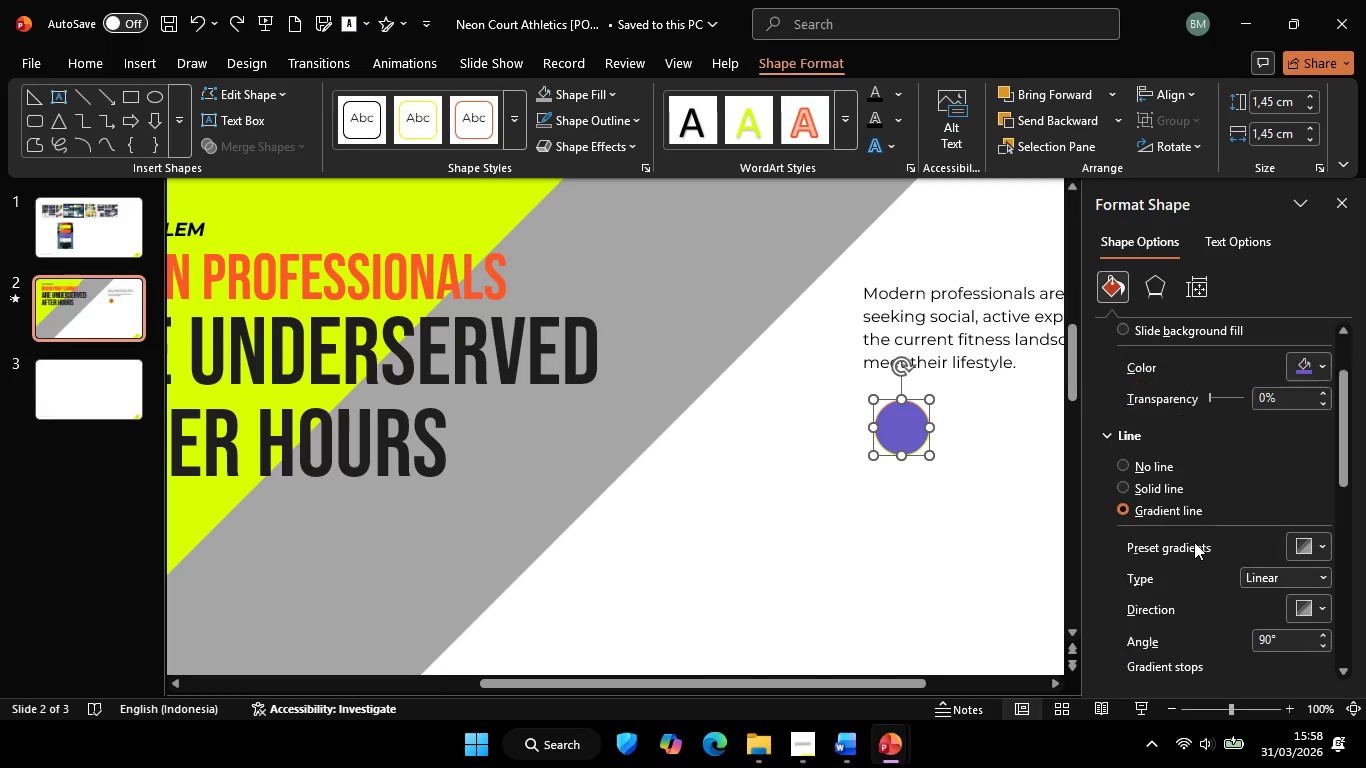 
scroll: coordinate [1194, 542], scroll_direction: down, amount: 3.0
 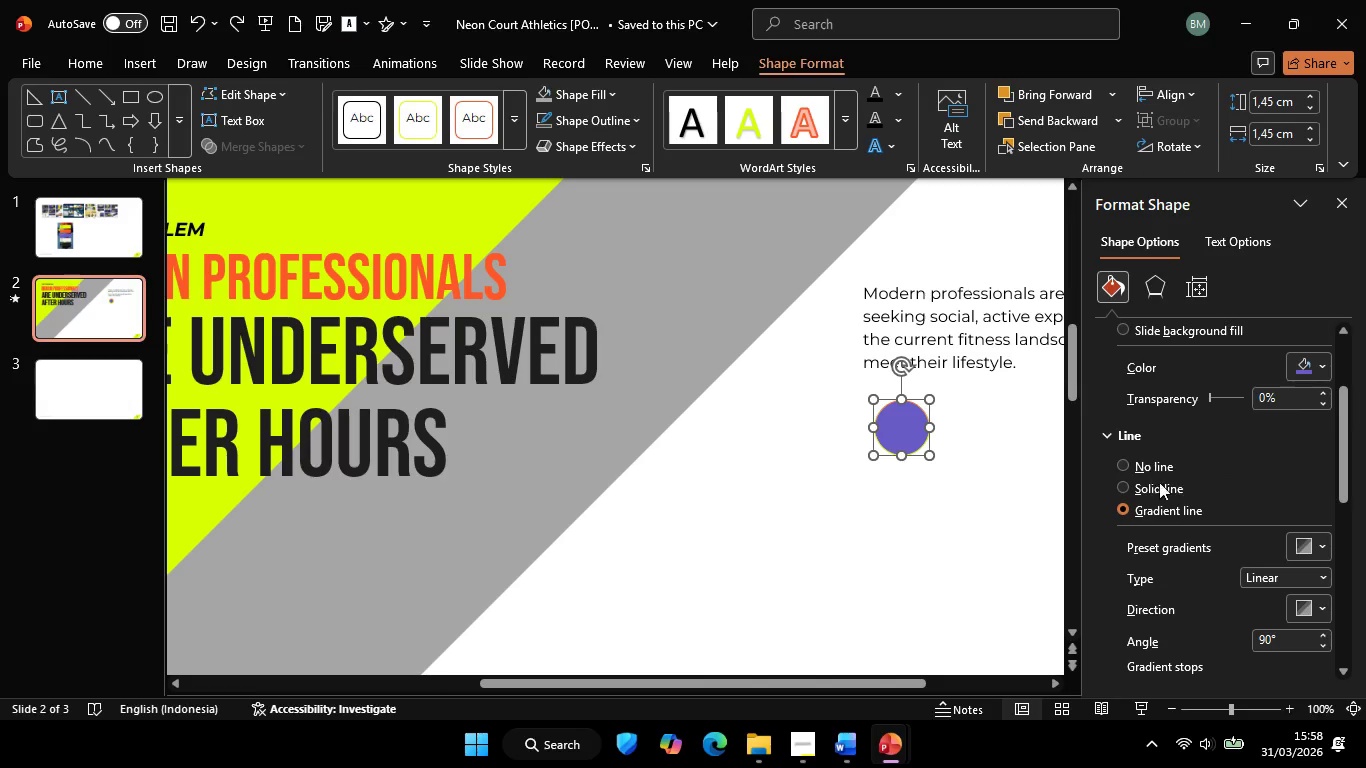 
left_click([1164, 486])
 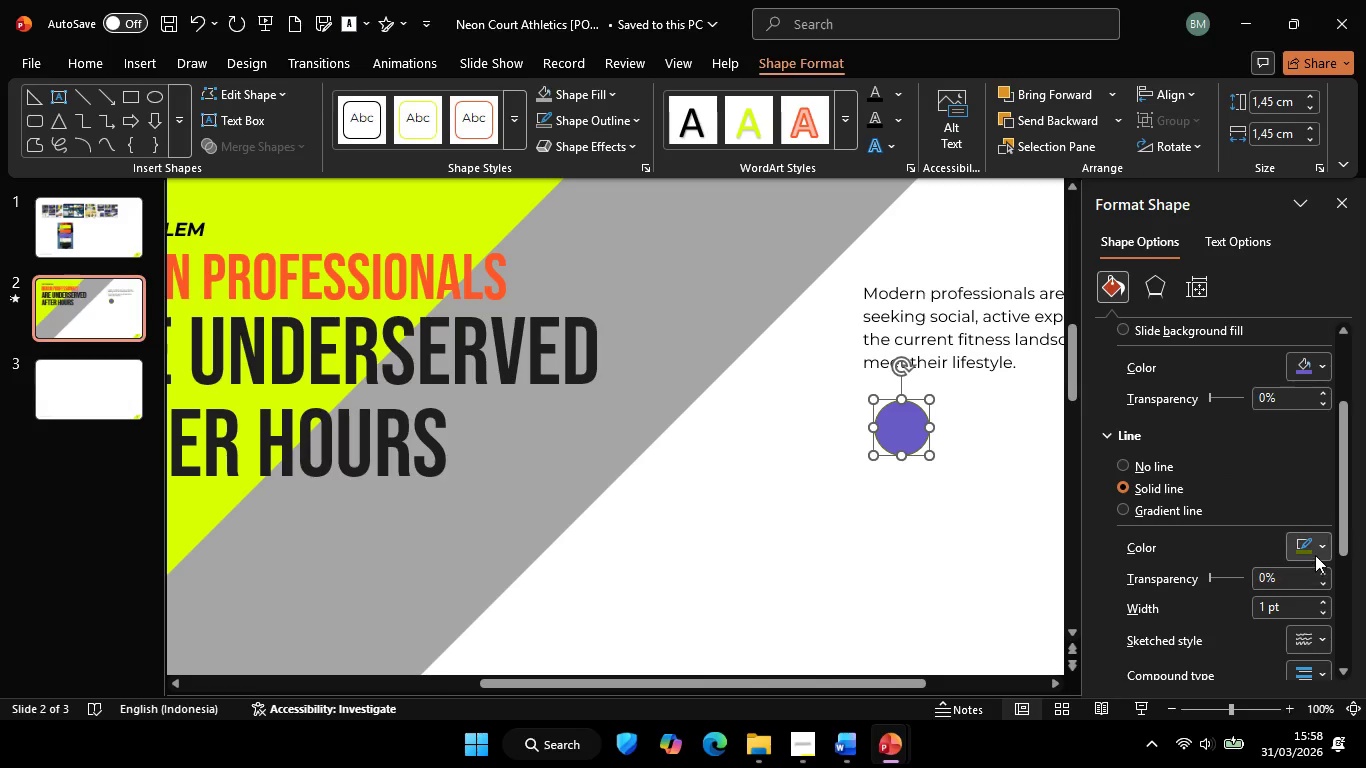 
left_click([1315, 555])
 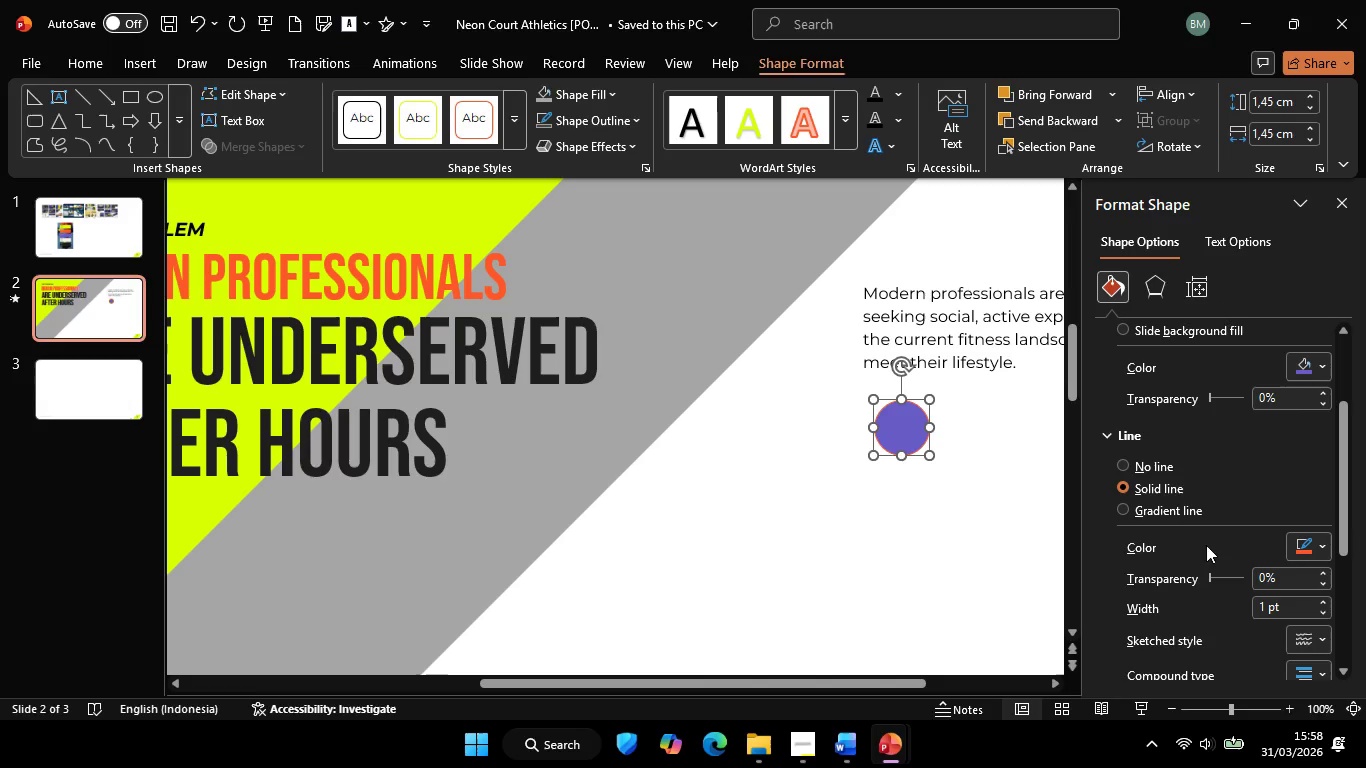 
scroll: coordinate [1164, 518], scroll_direction: down, amount: 6.0
 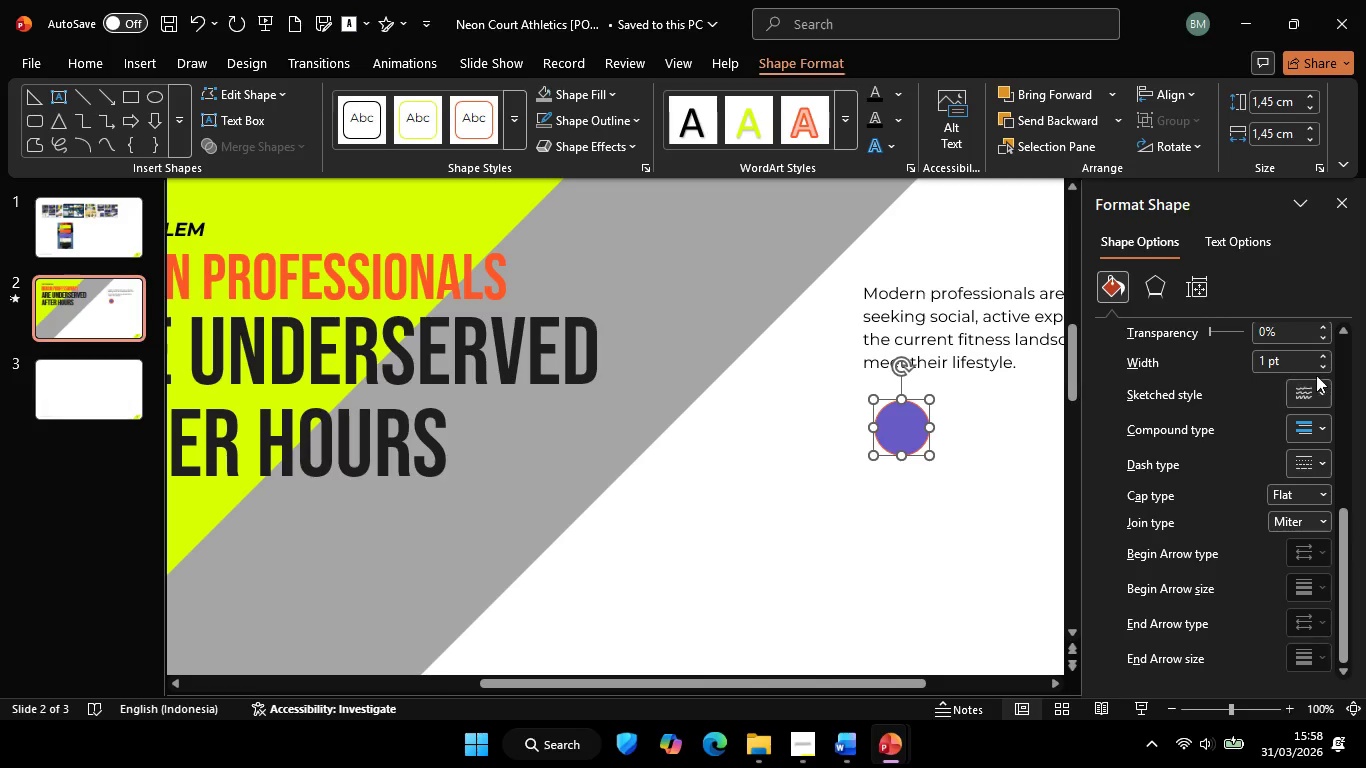 
double_click([1319, 359])
 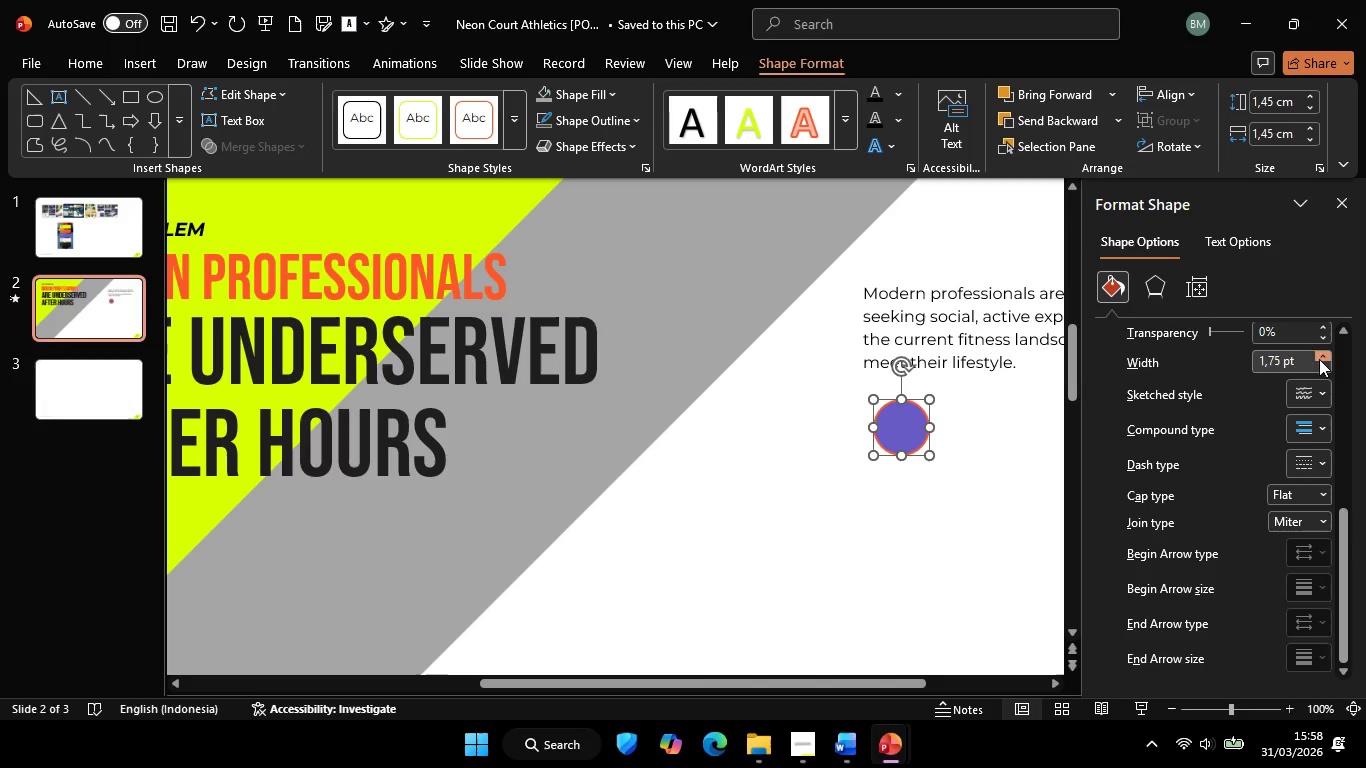 
triple_click([1319, 359])
 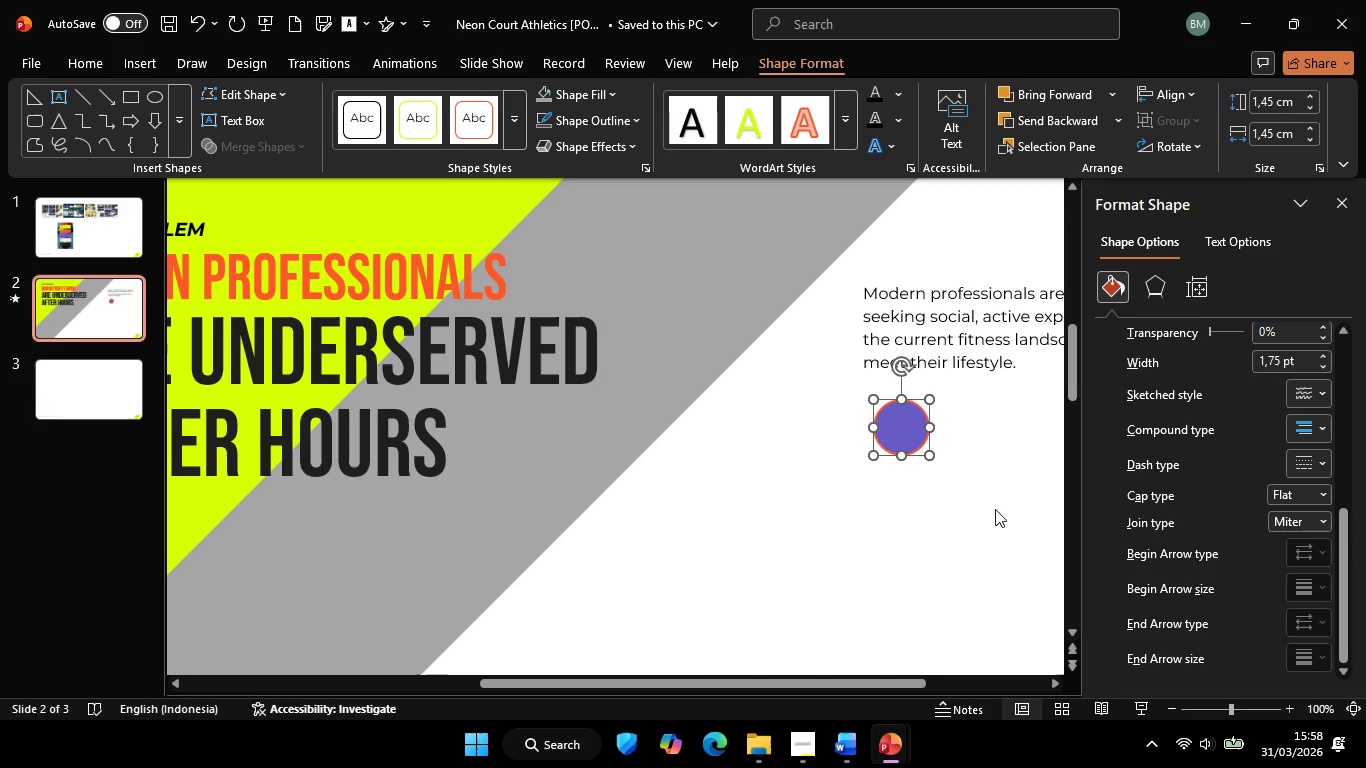 
left_click([995, 509])
 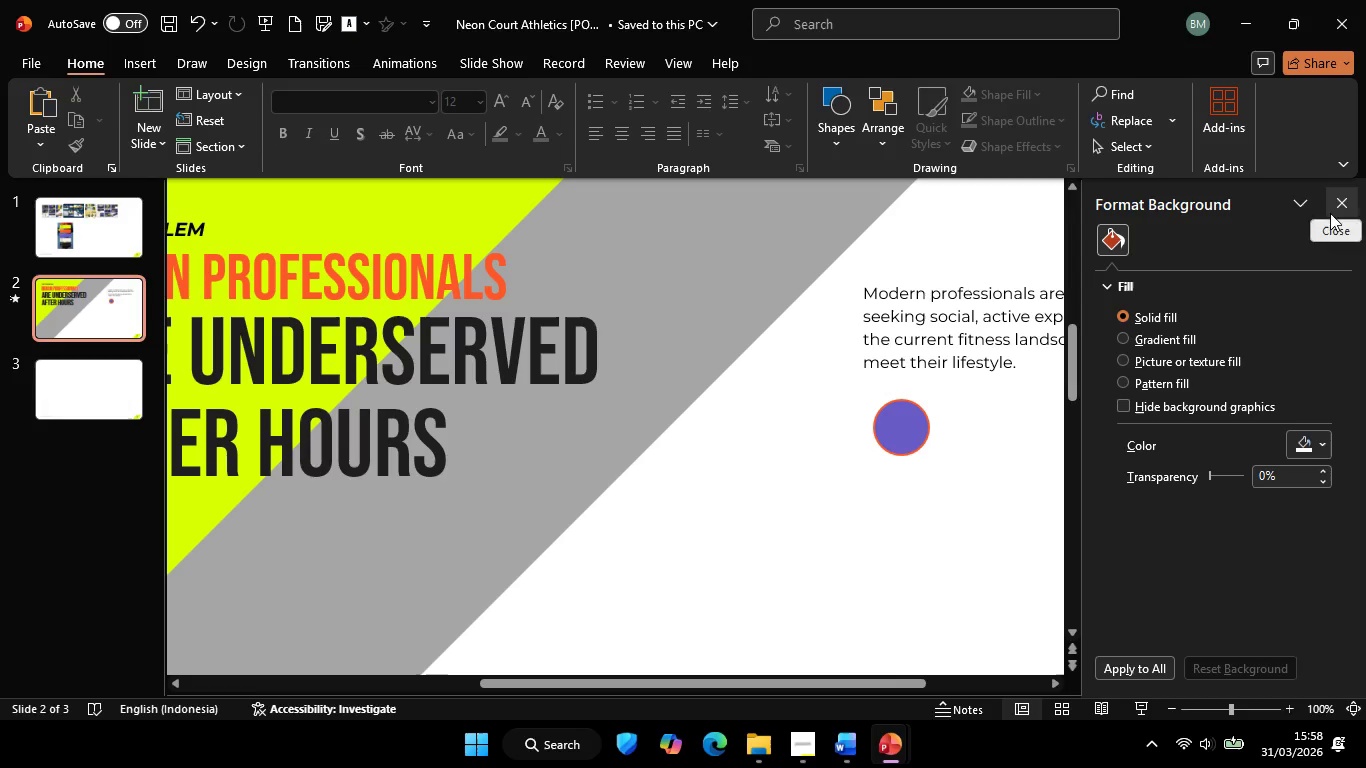 
left_click_drag(start_coordinate=[1334, 211], to_coordinate=[1339, 207])
 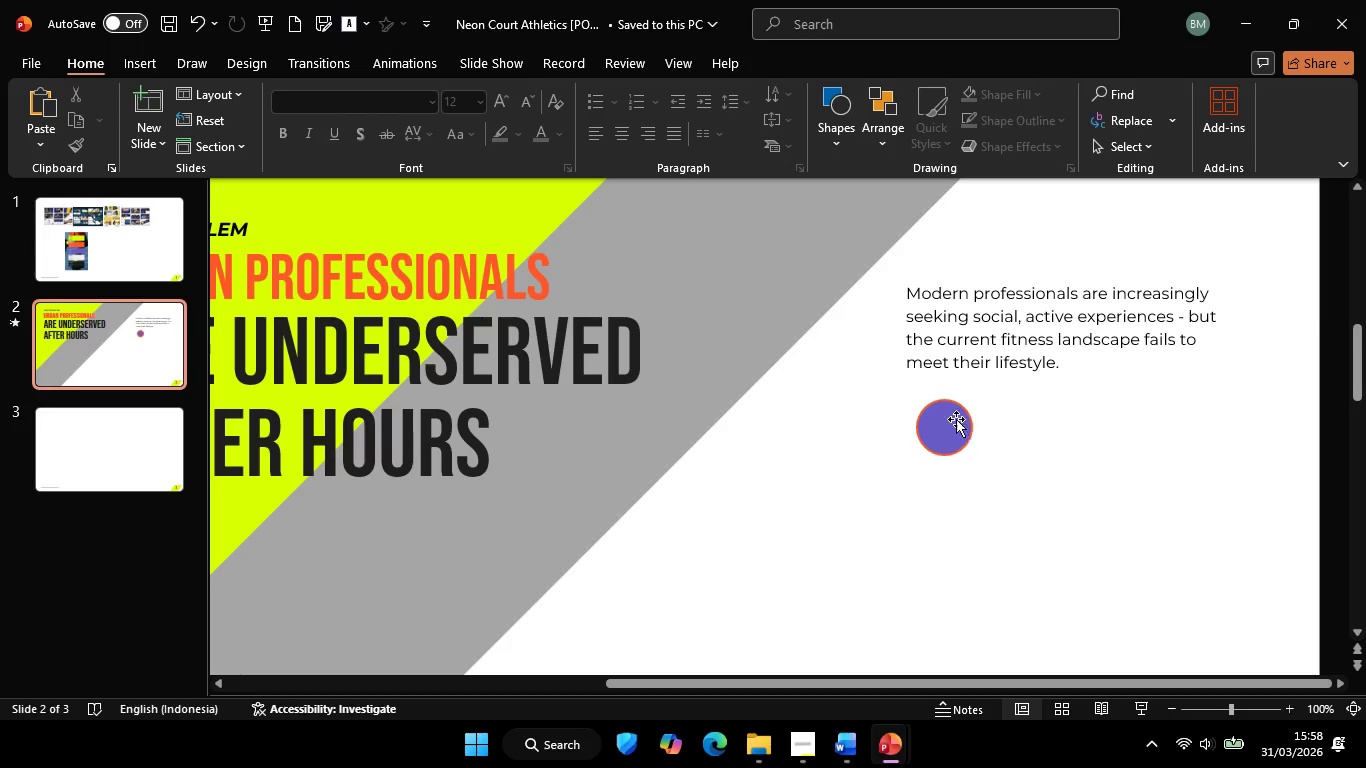 
left_click([954, 417])
 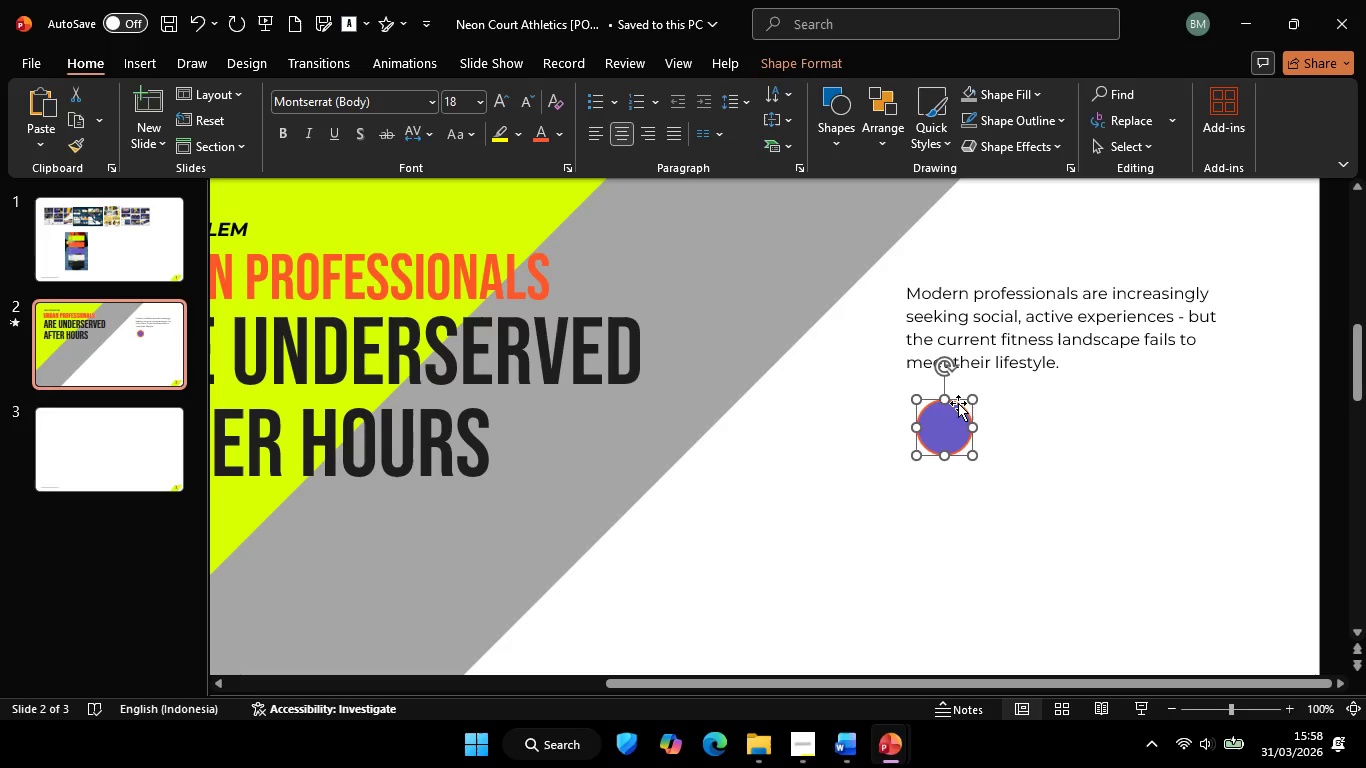 
hold_key(key=ShiftLeft, duration=1.45)
left_click_drag(start_coordinate=[972, 393], to_coordinate=[967, 400])
 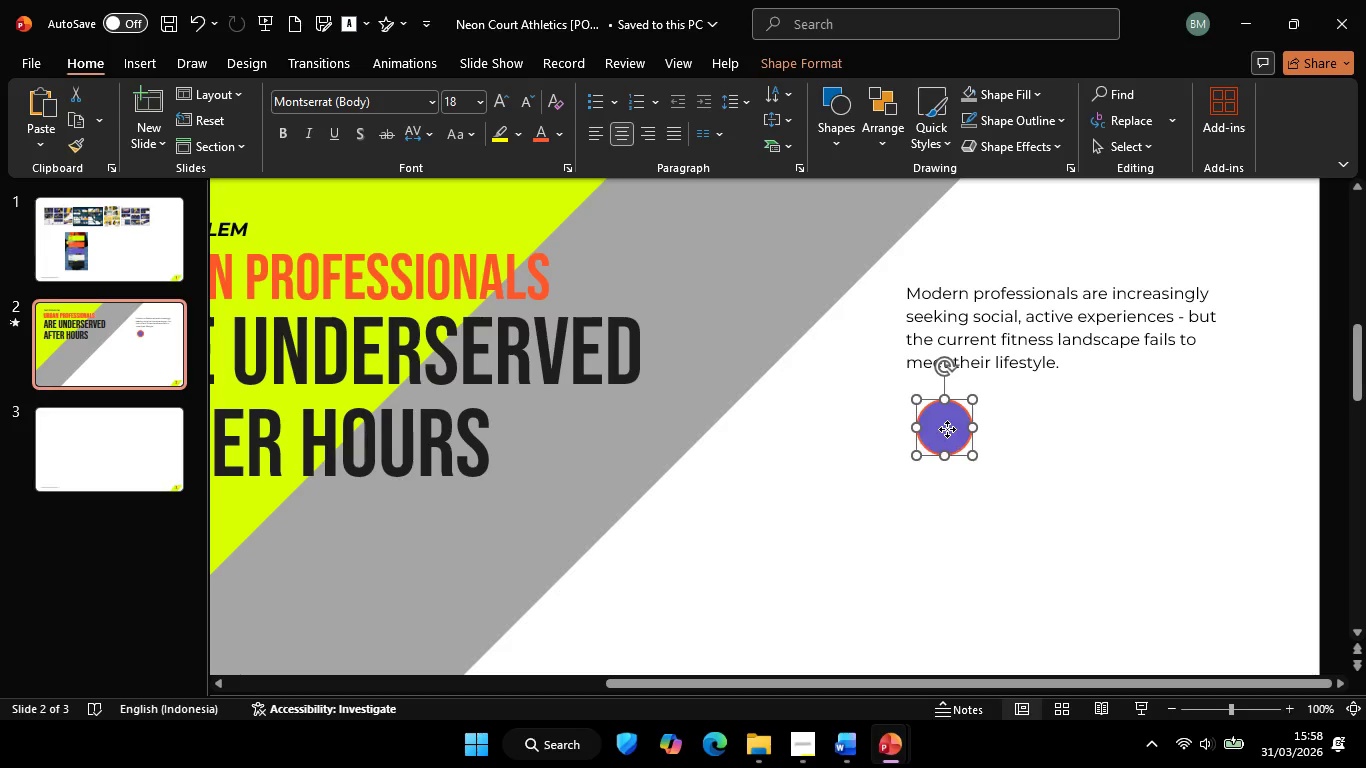 
left_click_drag(start_coordinate=[947, 431], to_coordinate=[936, 337])
 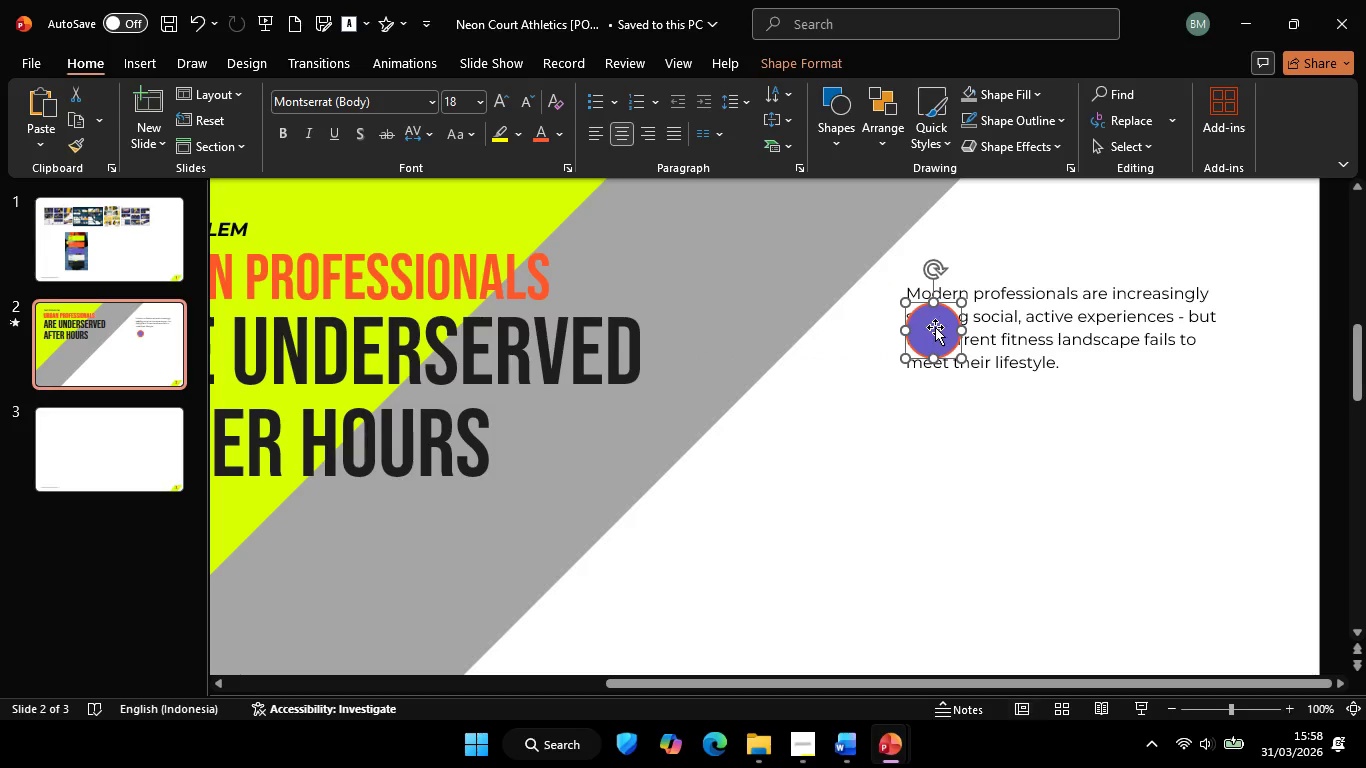 
hold_key(key=ShiftLeft, duration=1.5)
left_click_drag(start_coordinate=[935, 327], to_coordinate=[935, 420])
 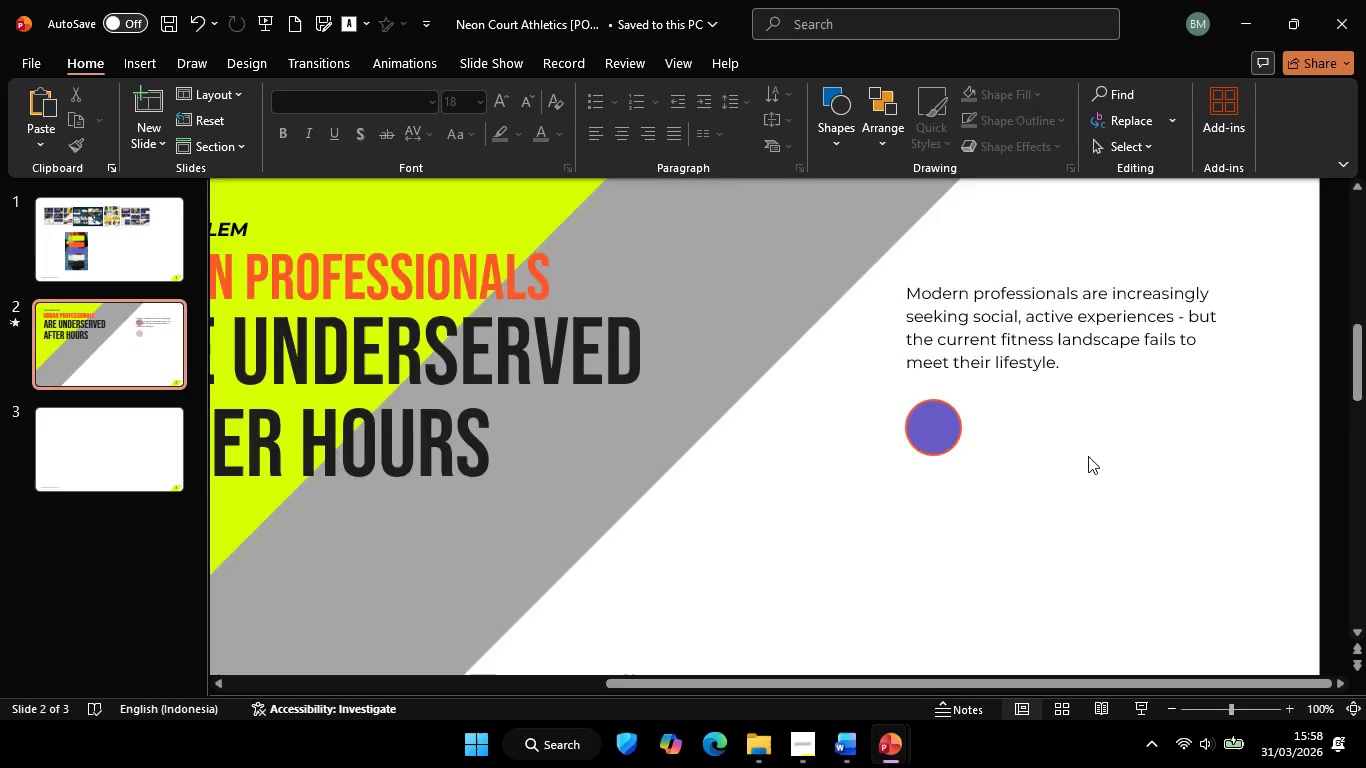 
hold_key(key=ControlLeft, duration=0.52)
scroll: coordinate [1088, 456], scroll_direction: down, amount: 2.0
 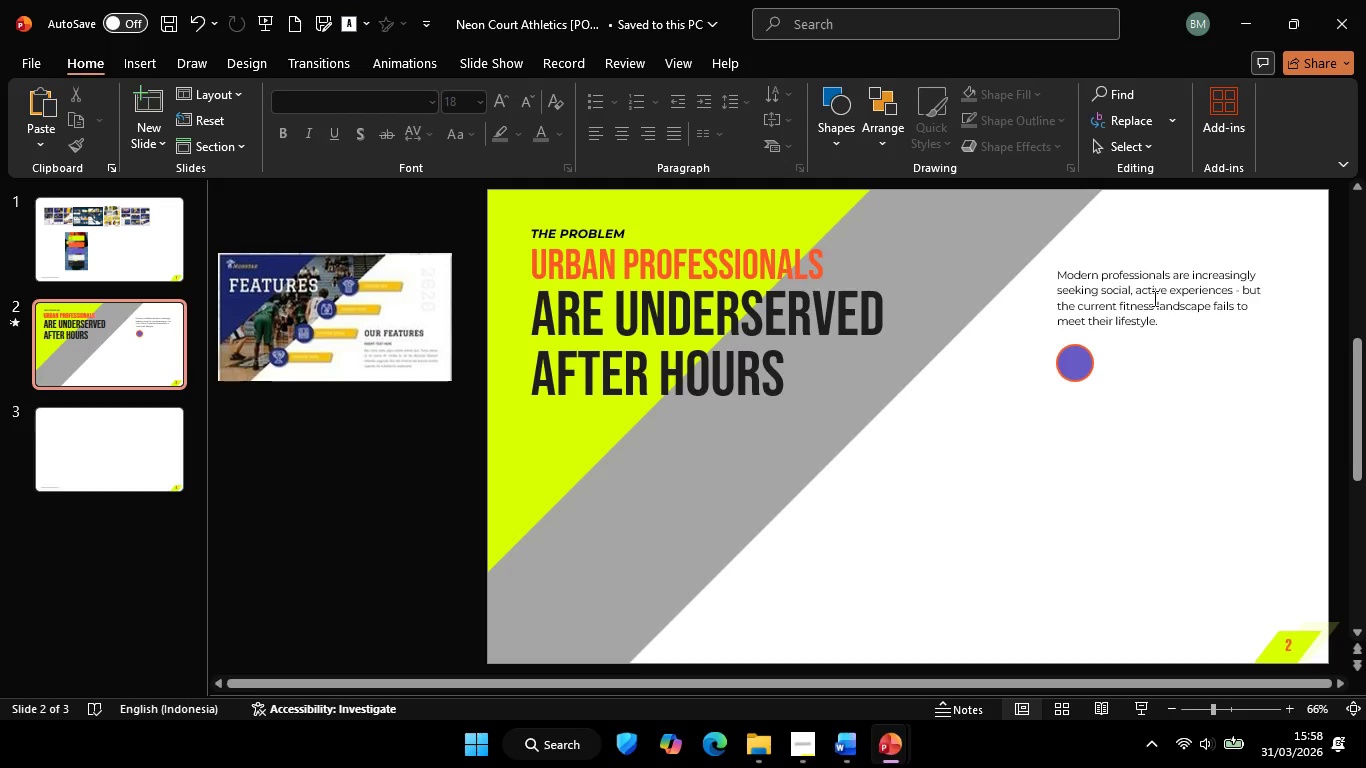 
left_click_drag(start_coordinate=[1149, 294], to_coordinate=[1154, 294])
 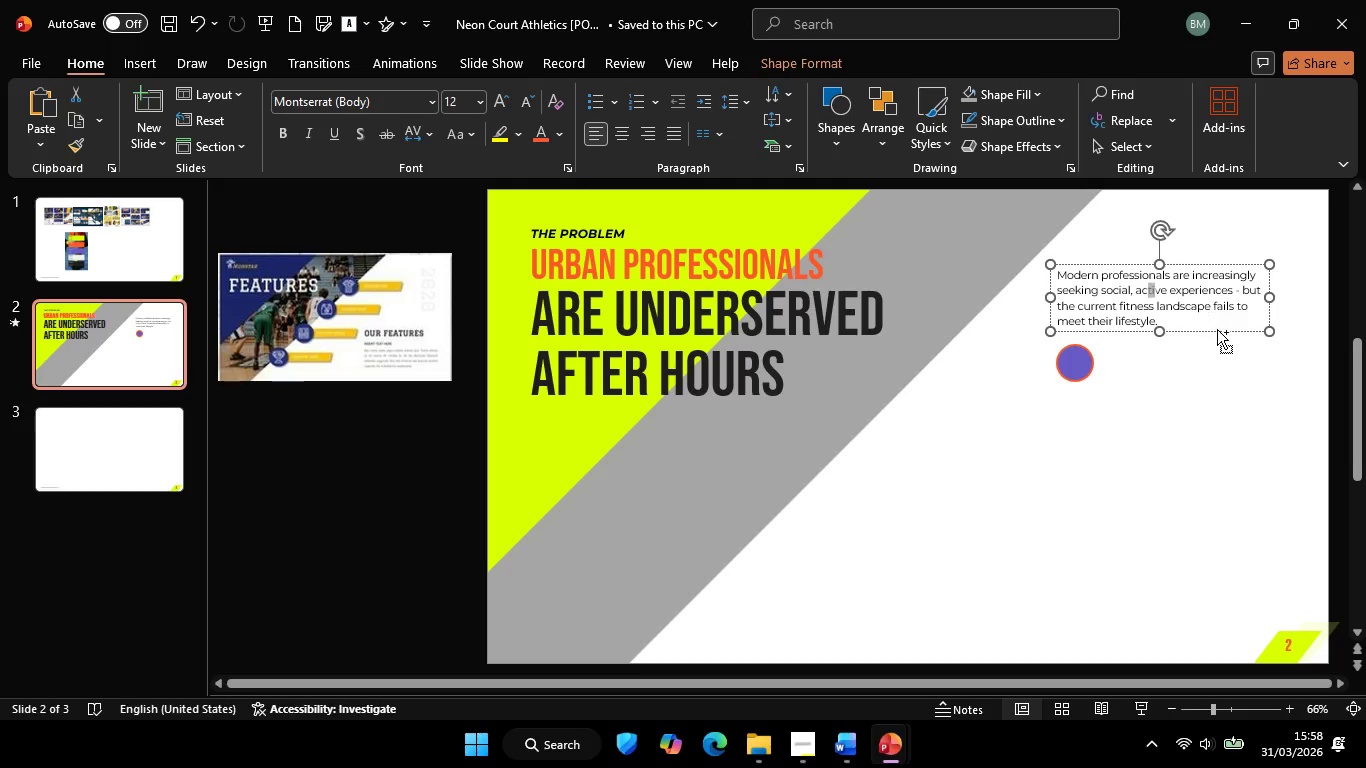 
hold_key(key=ControlLeft, duration=1.11)
hold_key(key=ShiftLeft, duration=1.05)
left_click_drag(start_coordinate=[1218, 330], to_coordinate=[1218, 502])
 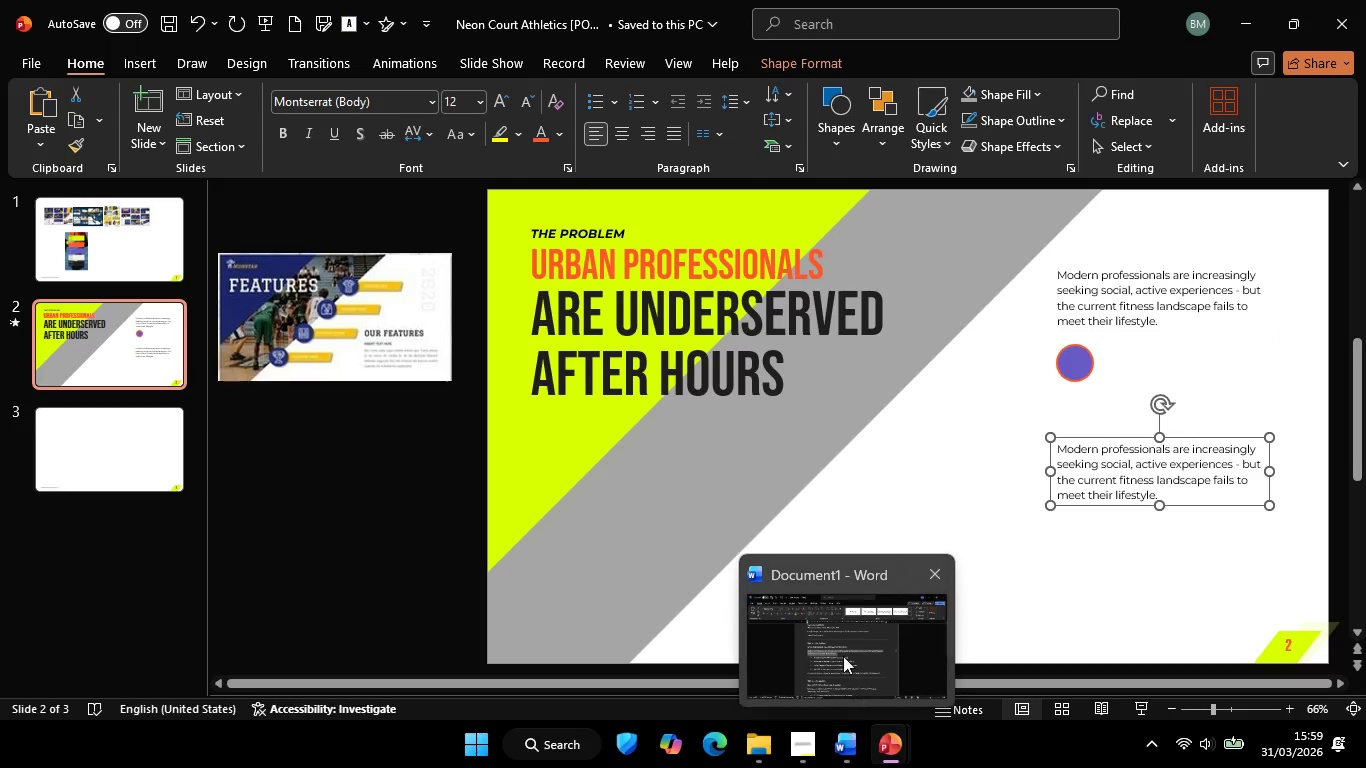 
left_click([842, 655])
 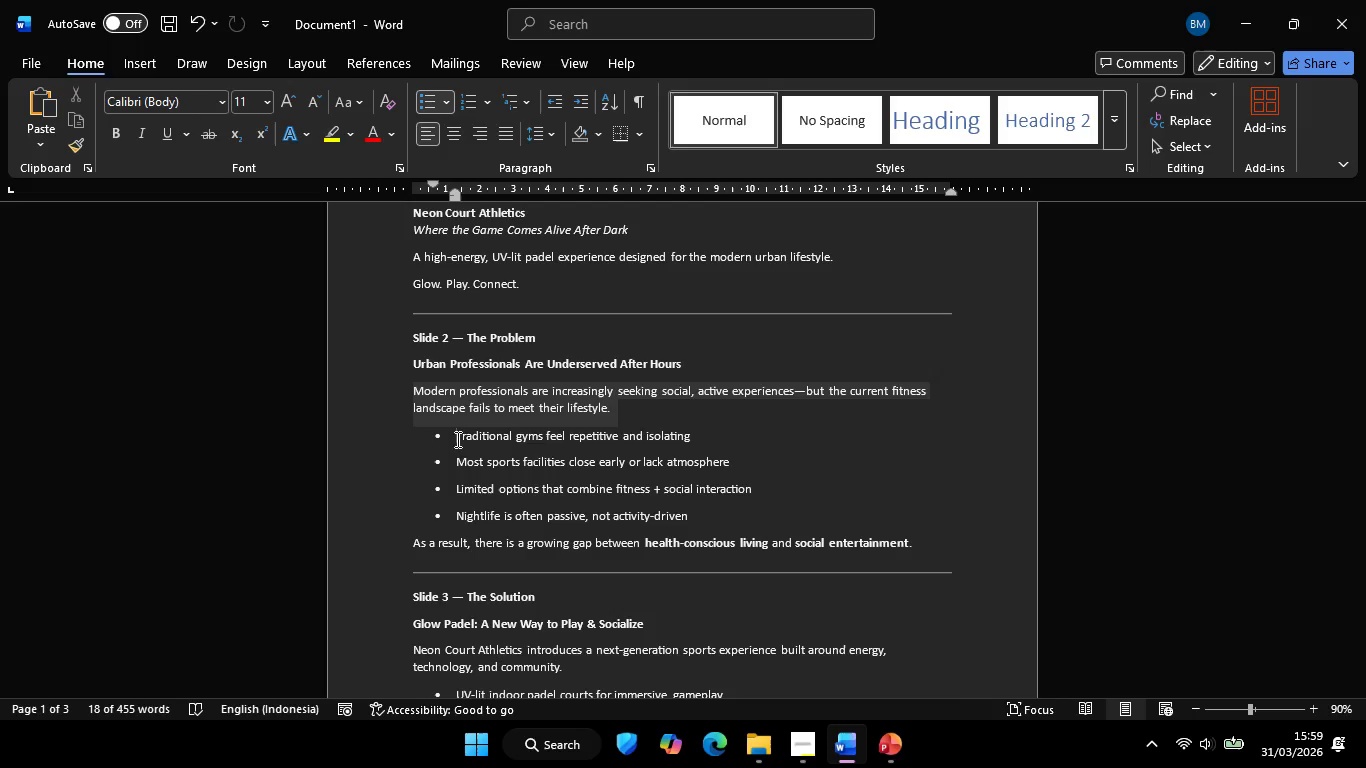 
hold_key(key=ShiftLeft, duration=0.83)
 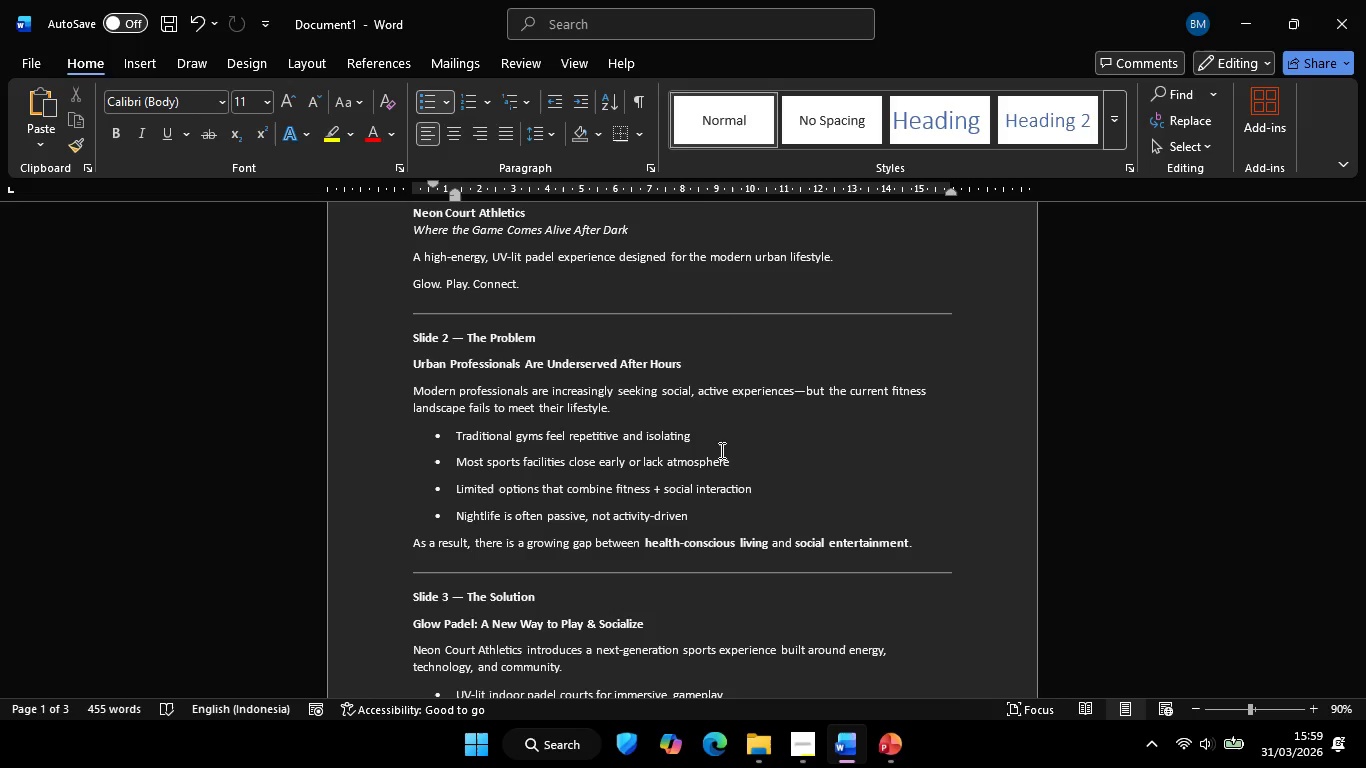 
hold_key(key=ShiftLeft, duration=0.38)
 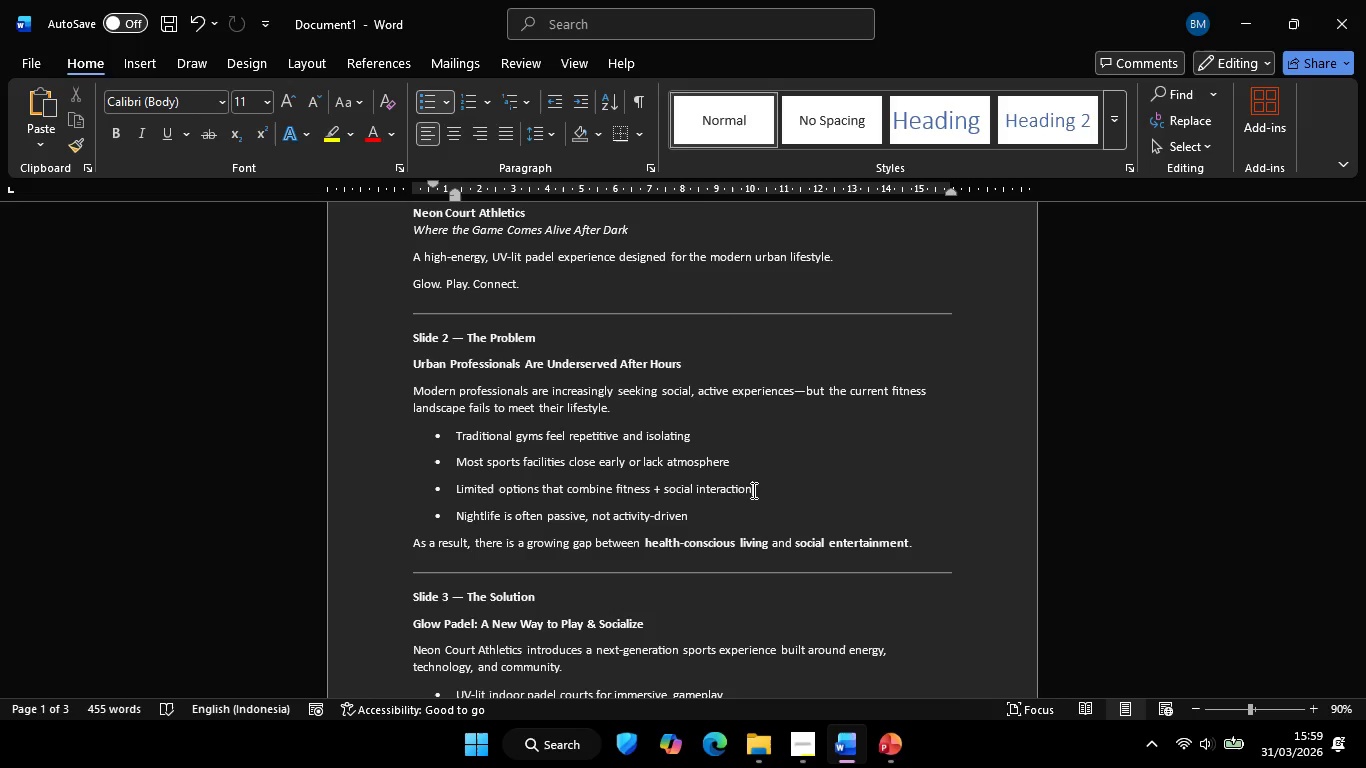 
left_click([752, 490])
 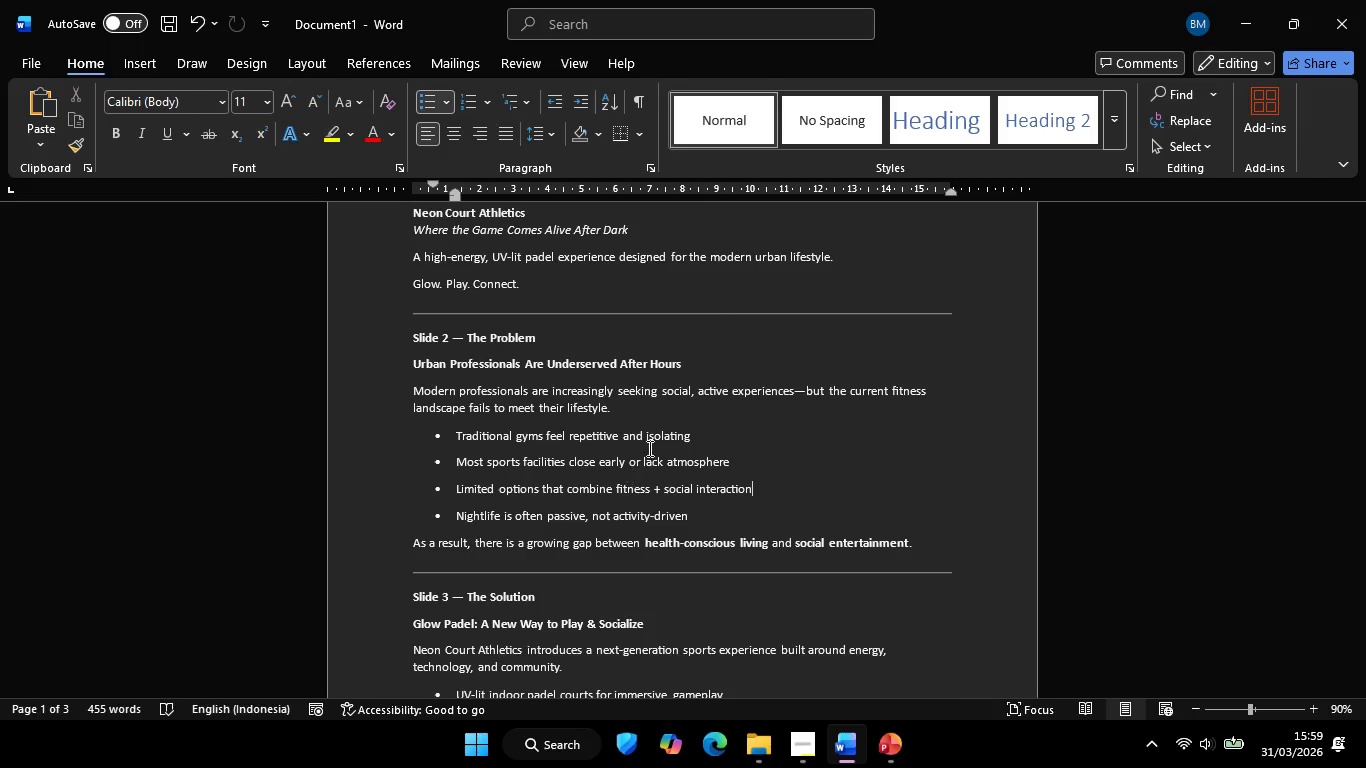 
hold_key(key=ShiftLeft, duration=0.45)
 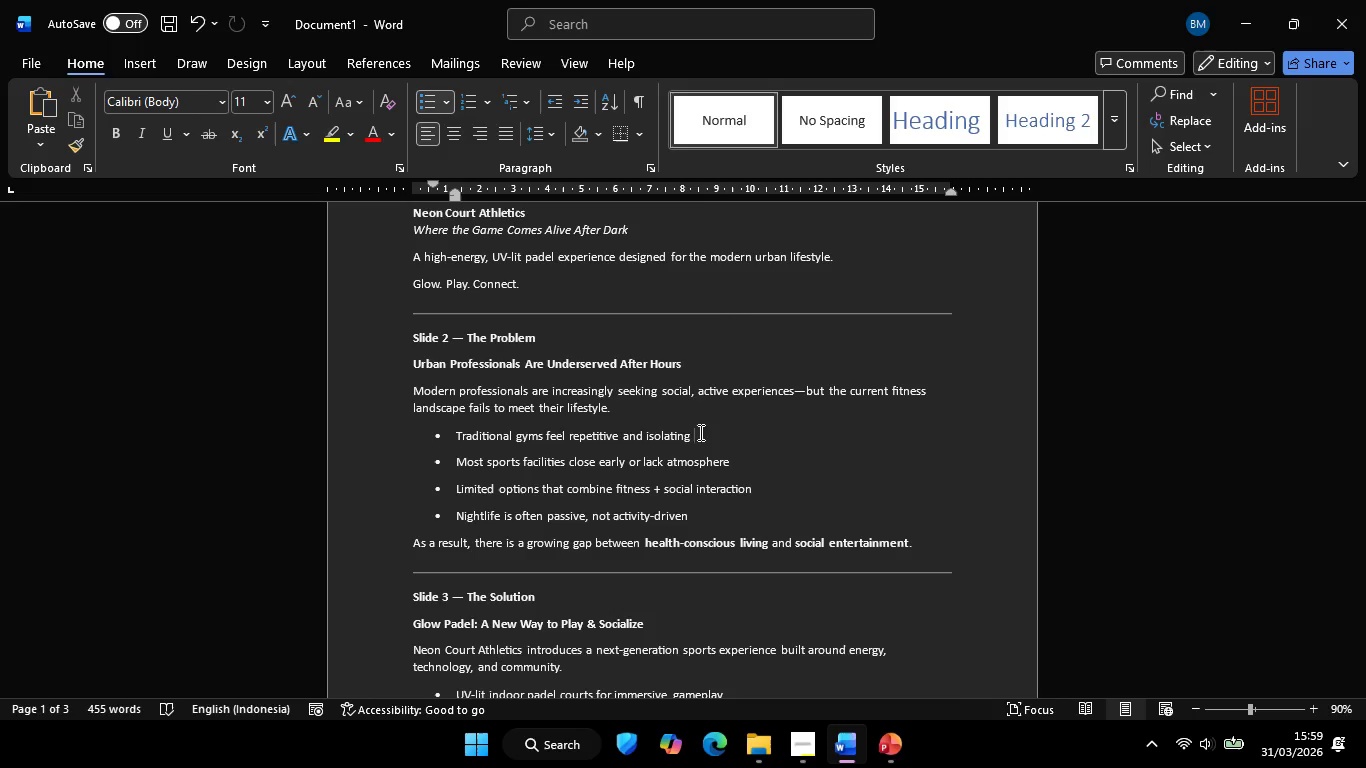 
left_click([699, 432])
 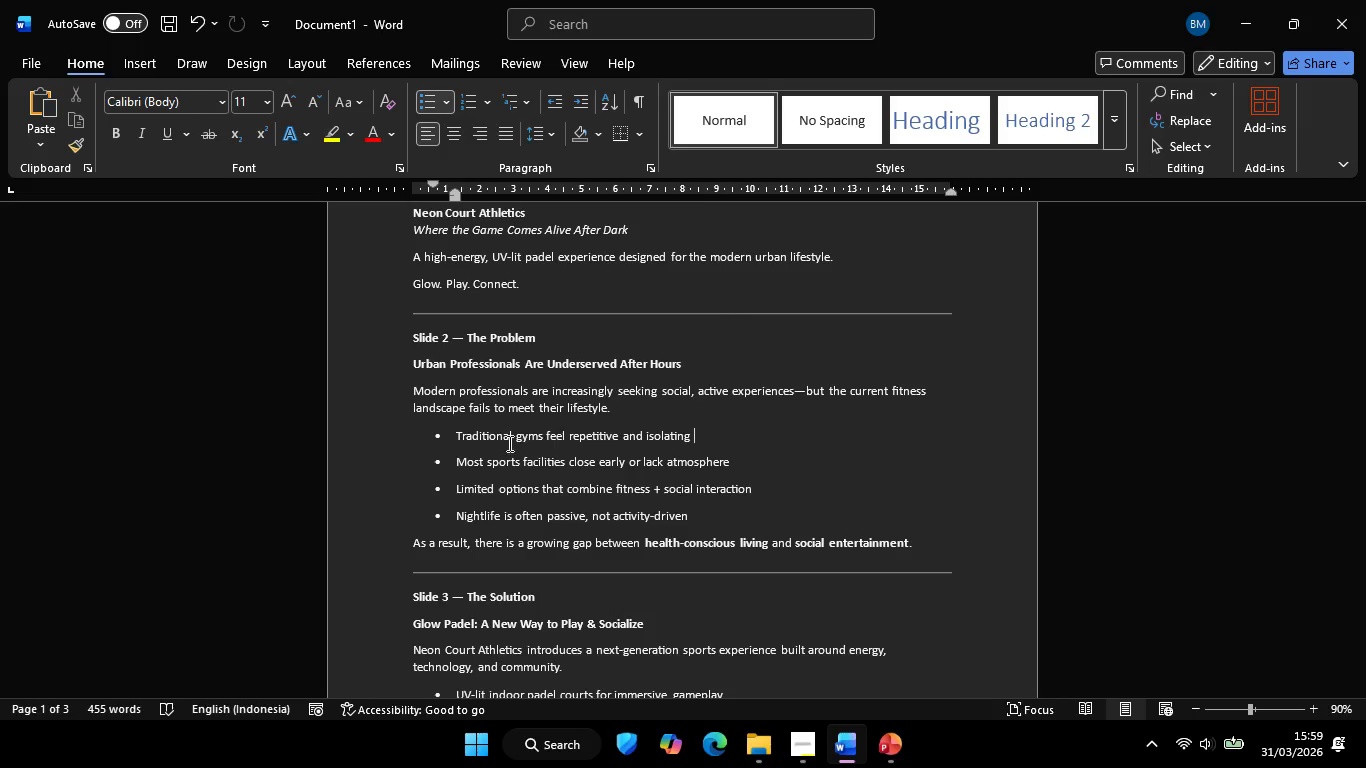 
hold_key(key=ShiftLeft, duration=0.95)
left_click([458, 438])
 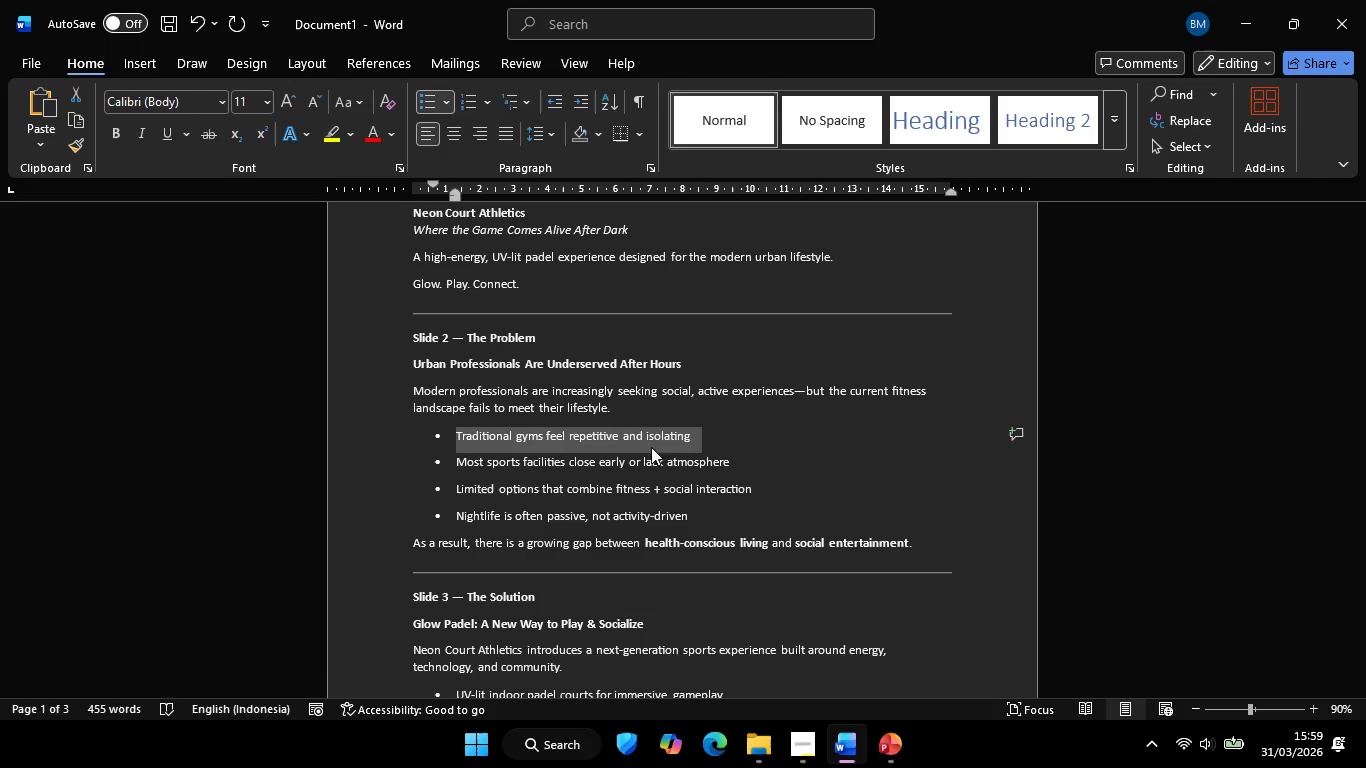 
key(Control+C)
 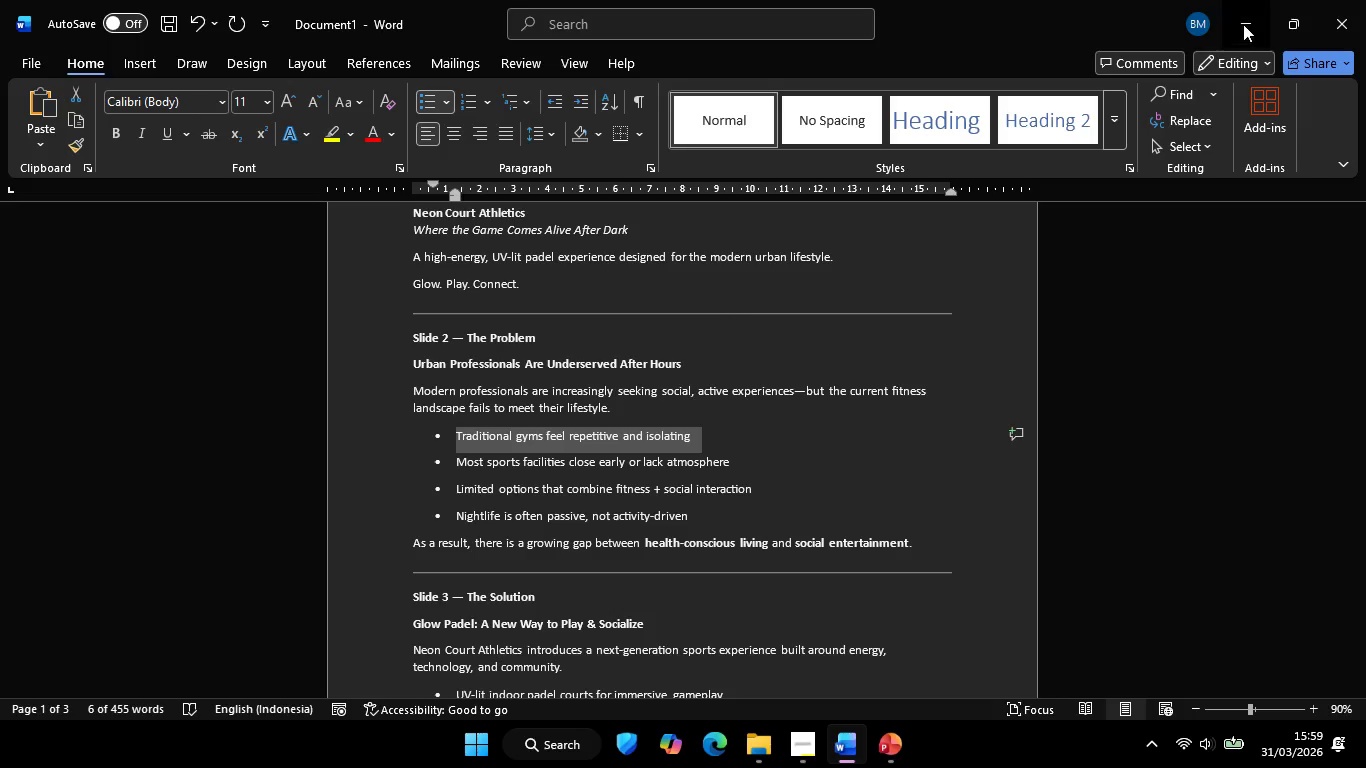 
left_click([1243, 24])
 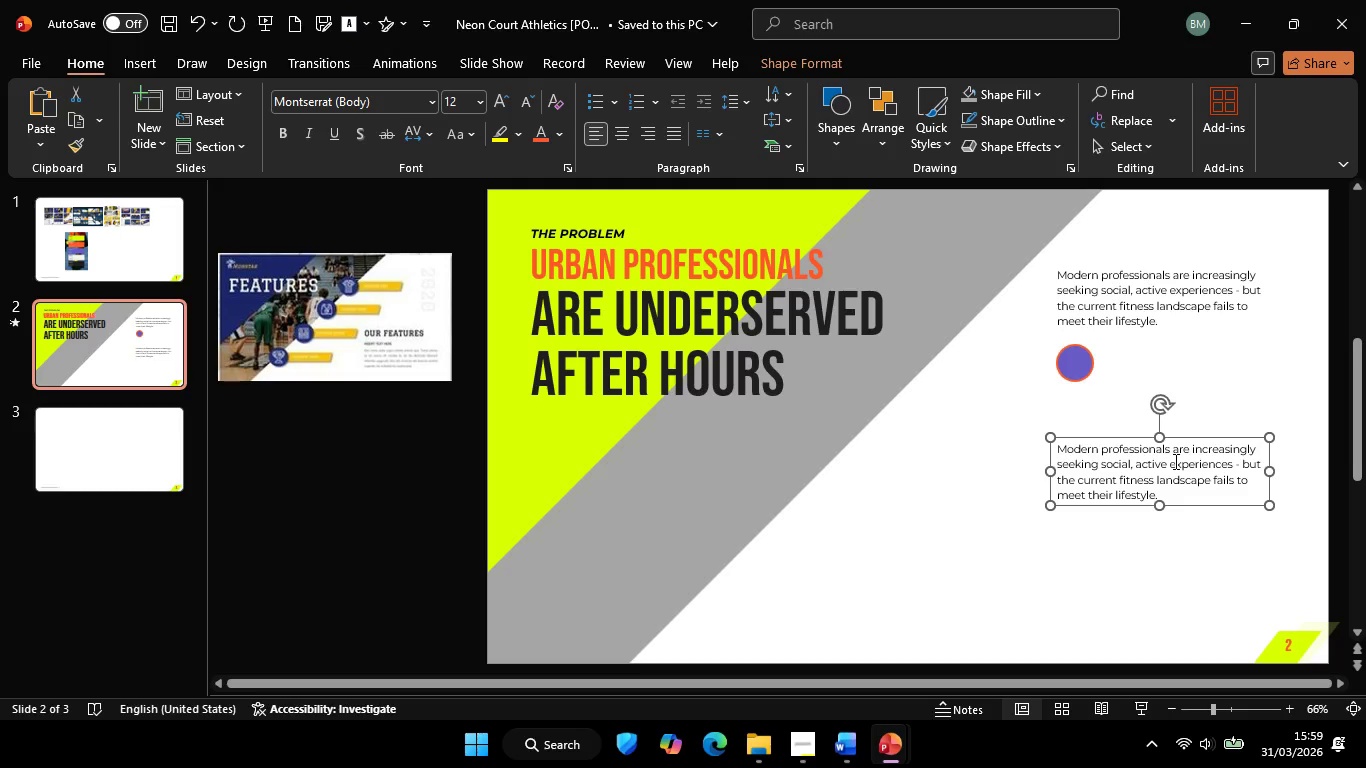 
left_click([1174, 461])
 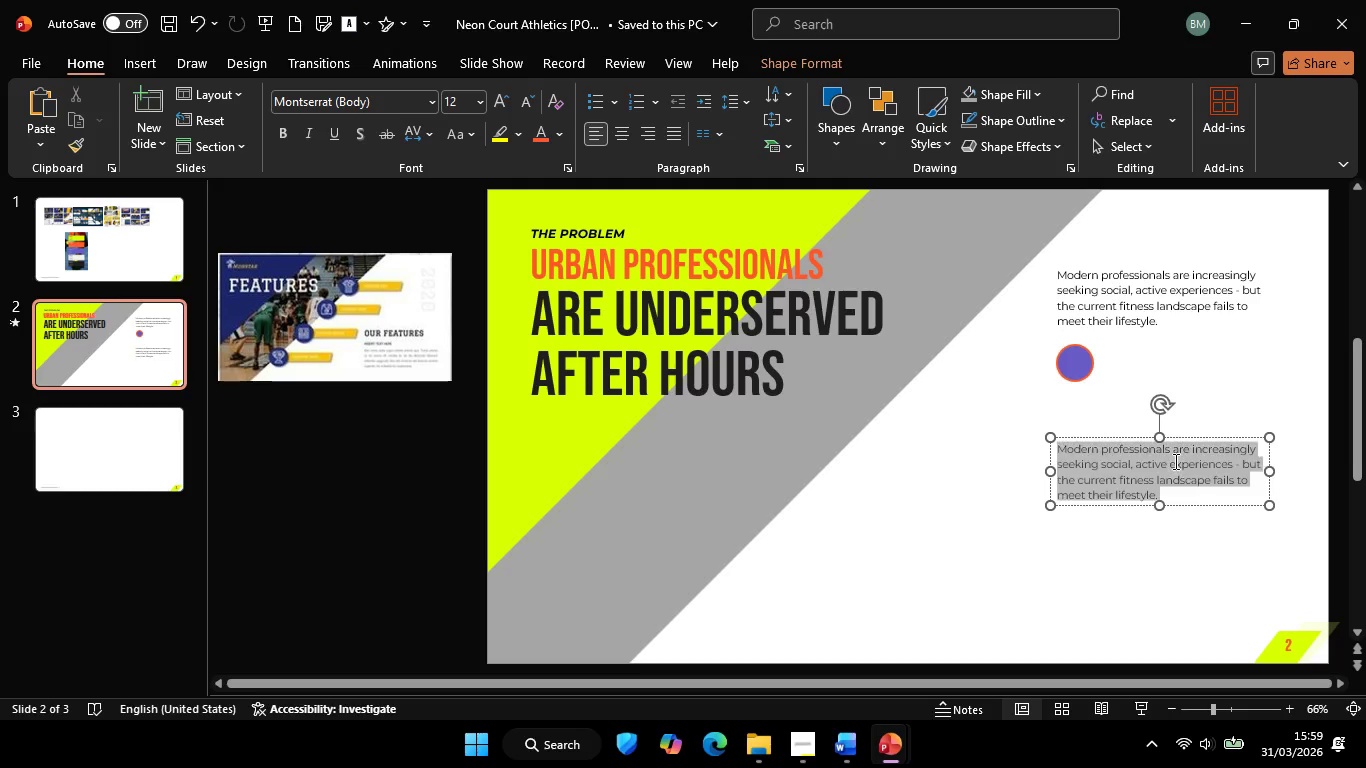 
key(Control+A)
 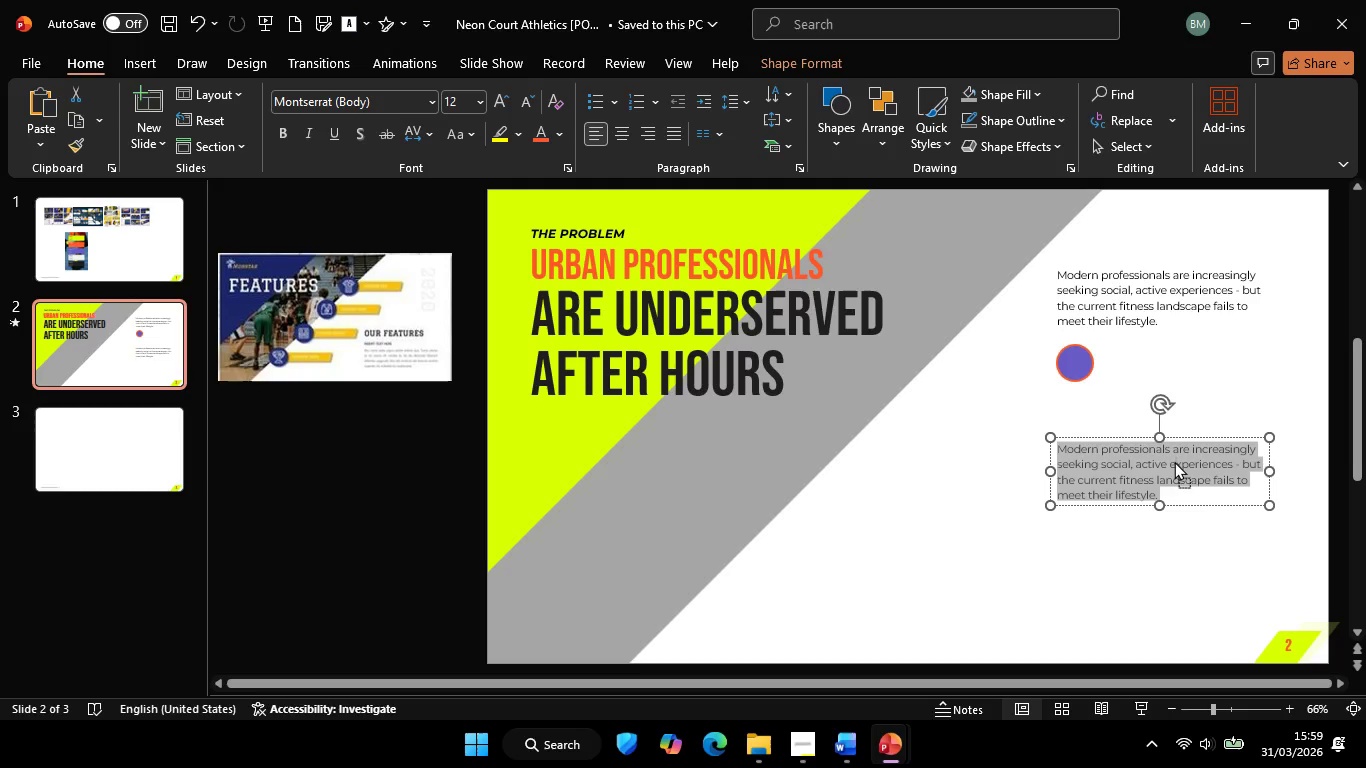 
right_click([1174, 461])
 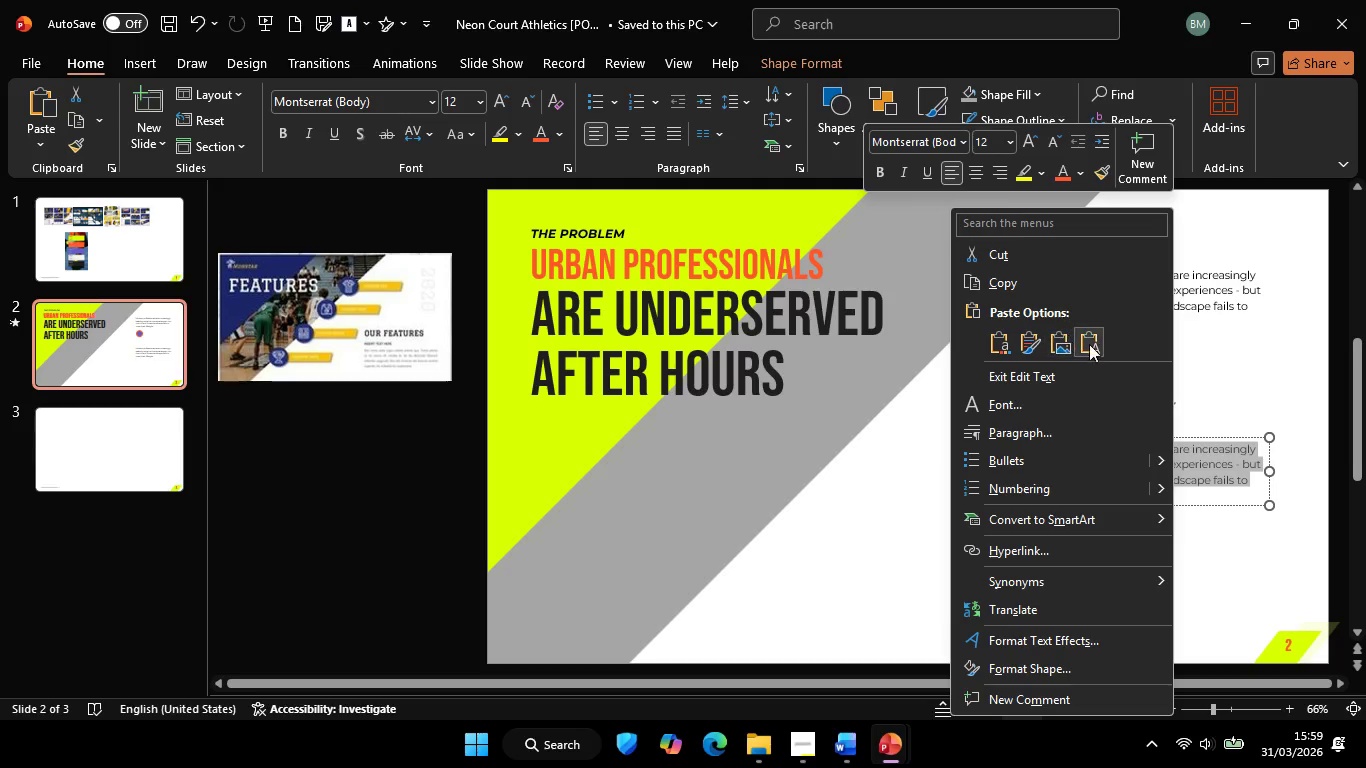 
left_click([1091, 344])
 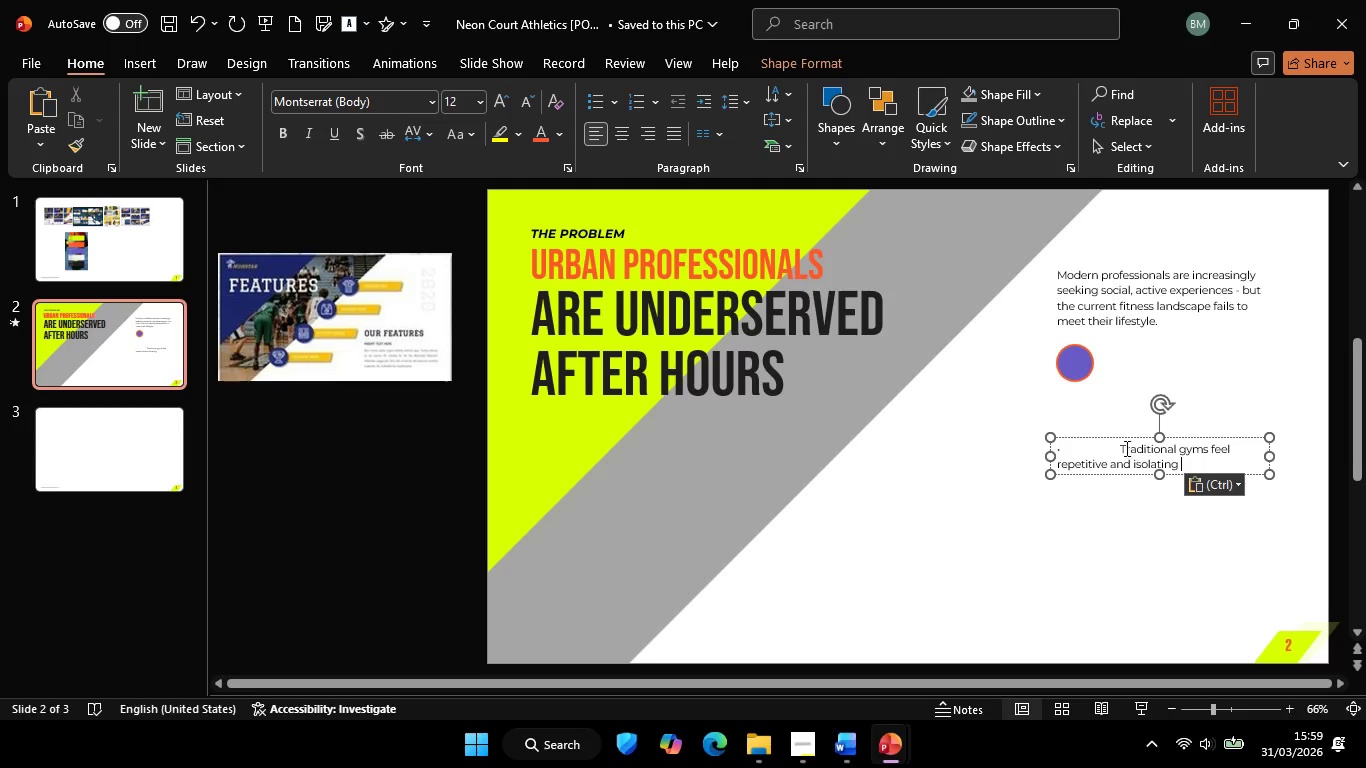 
left_click([1117, 446])
 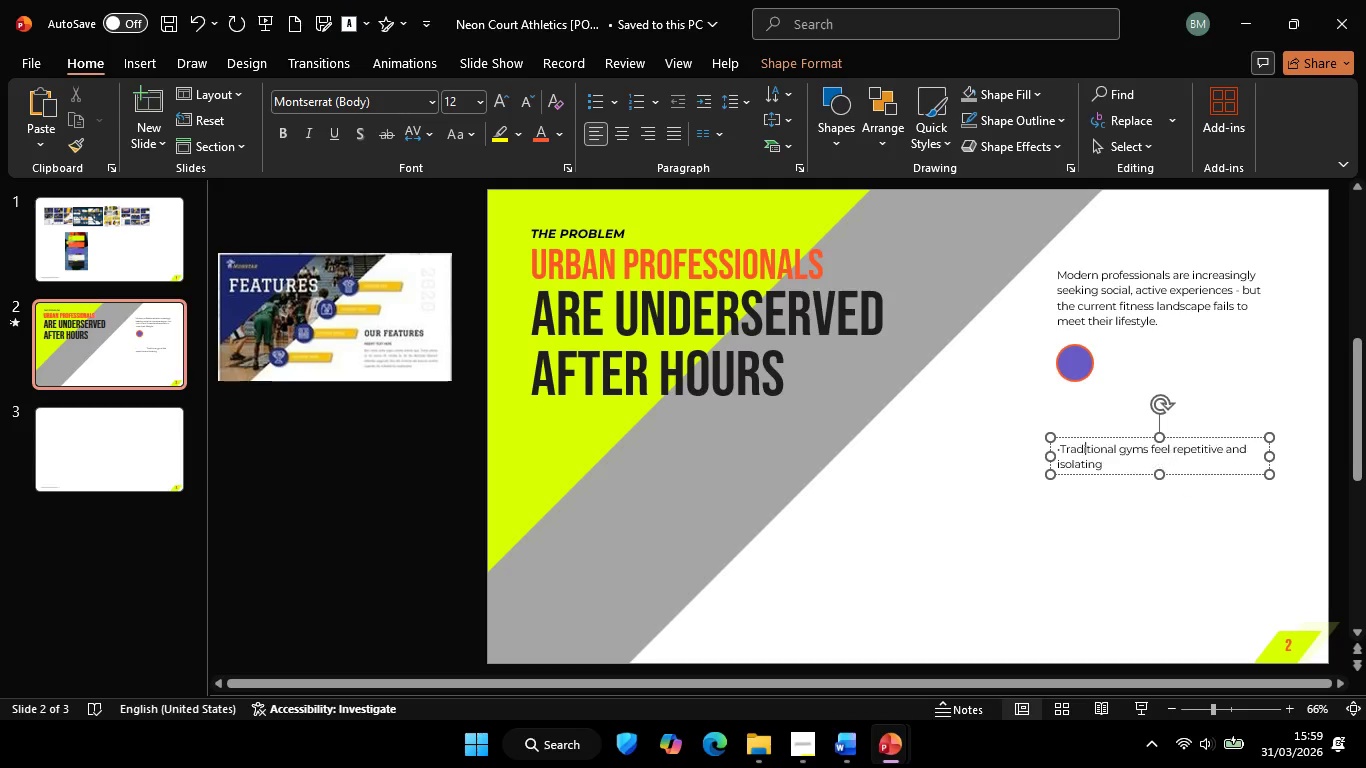 
key(Backspace)
 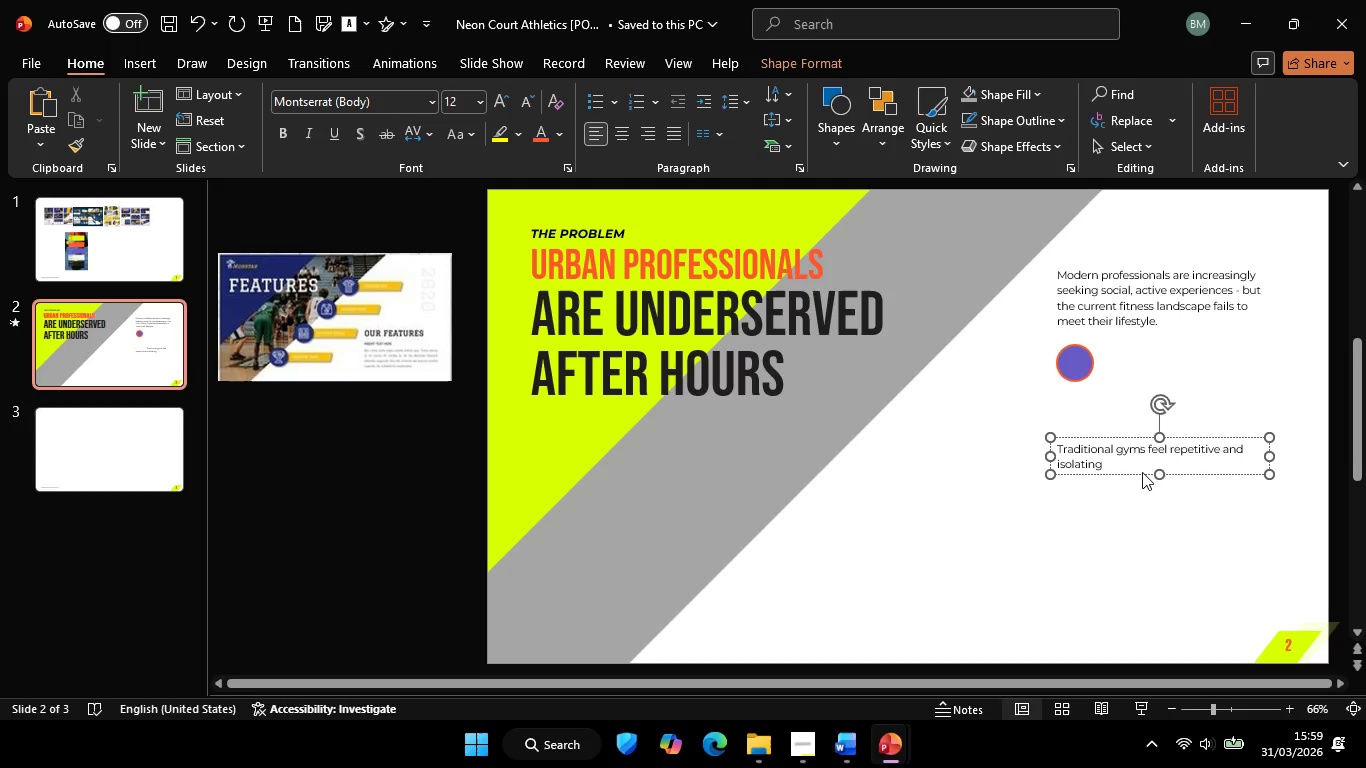 
key(Backspace)
 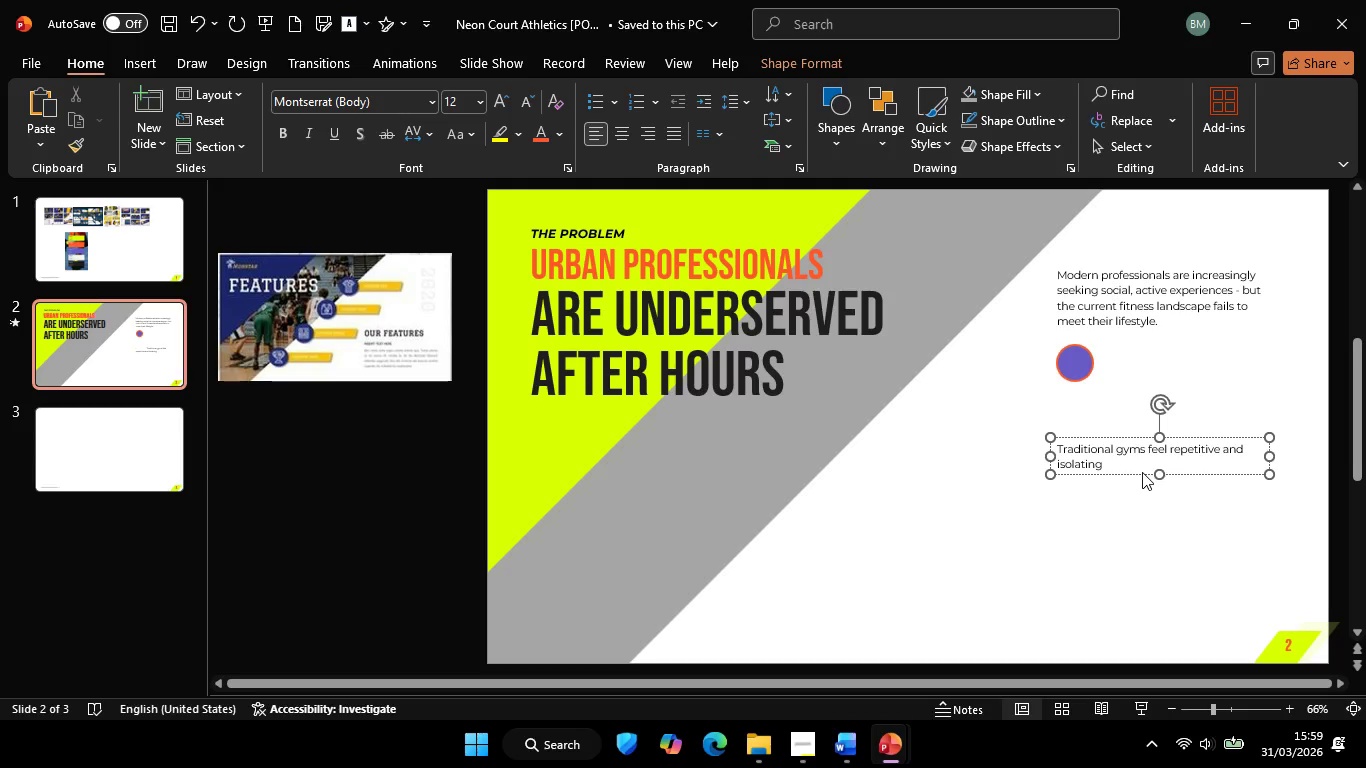 
key(Backspace)
 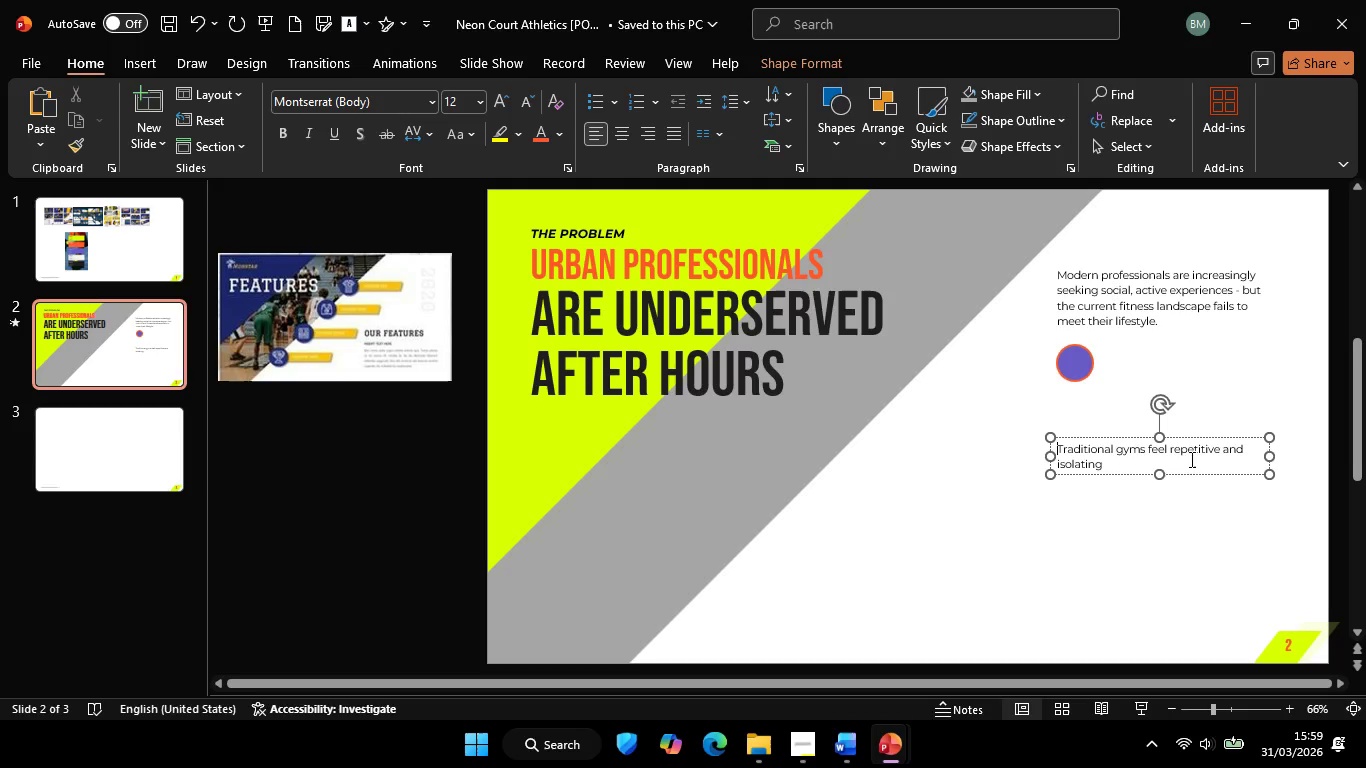 
hold_key(key=ShiftLeft, duration=1.33)
left_click_drag(start_coordinate=[1271, 455], to_coordinate=[1214, 461])
 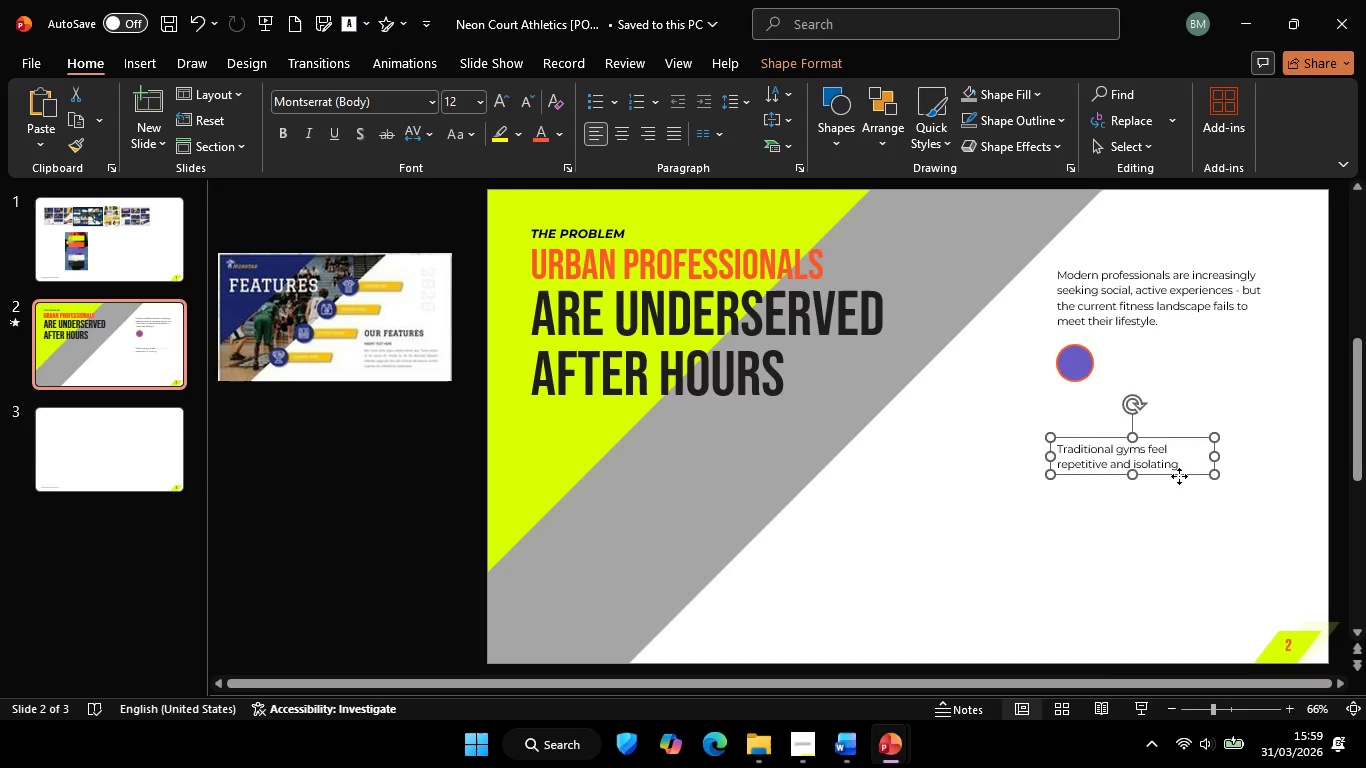 
left_click_drag(start_coordinate=[1179, 476], to_coordinate=[1230, 380])
 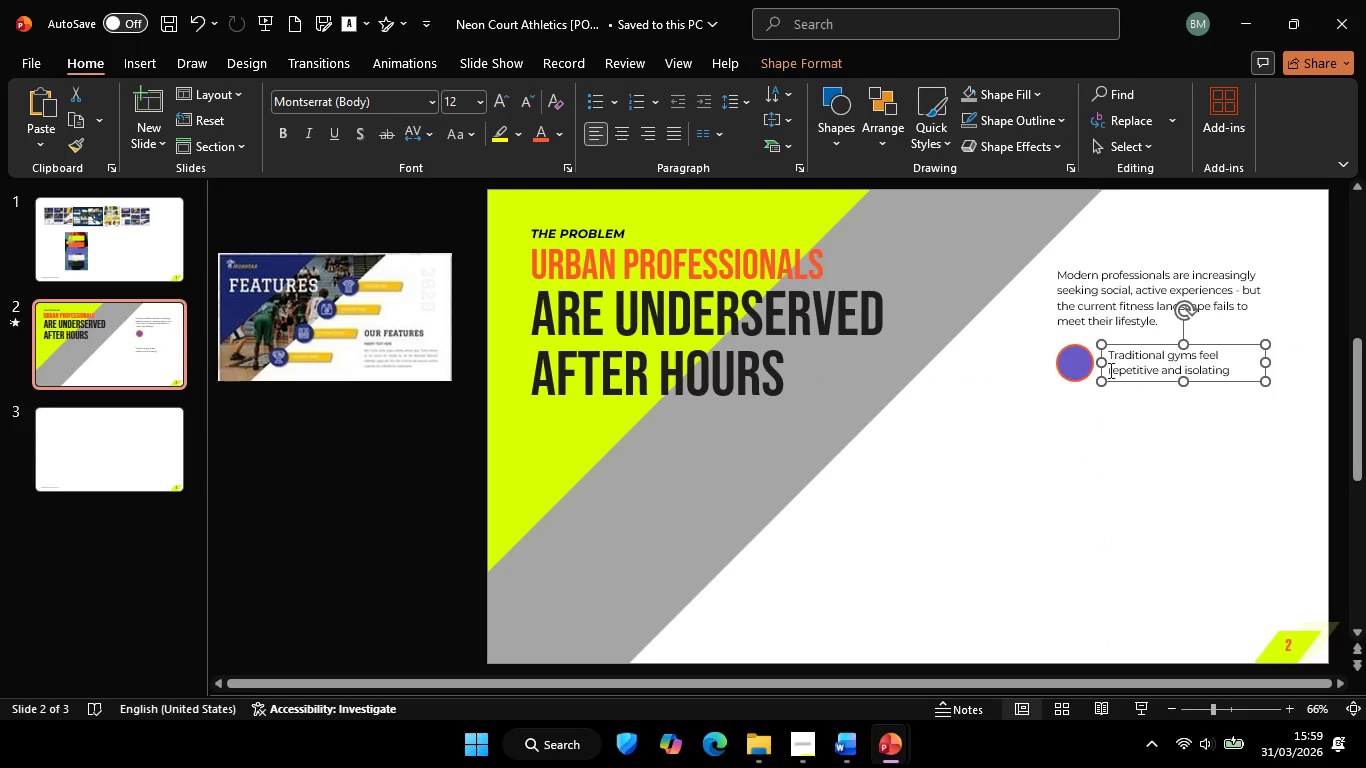 
hold_key(key=ShiftLeft, duration=0.67)
left_click([1078, 356])
 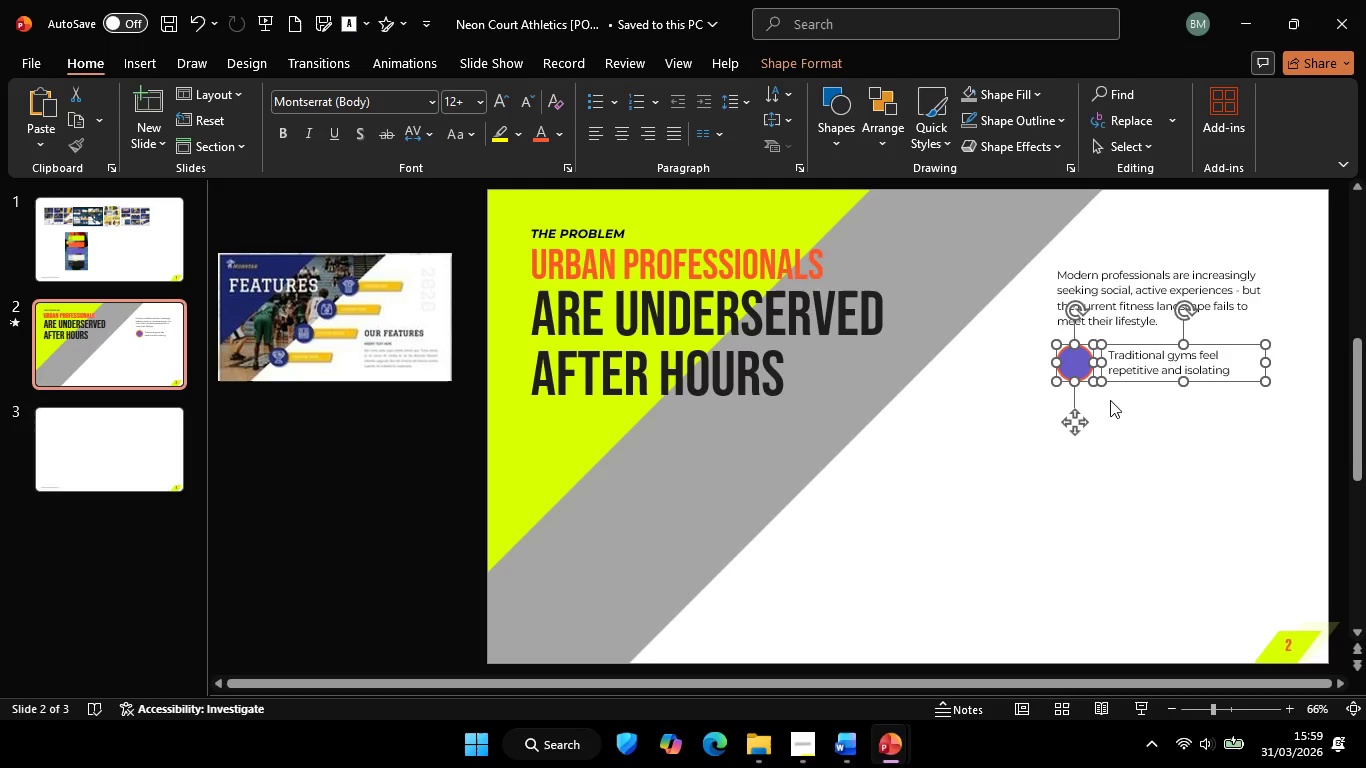 
key(Control+G)
 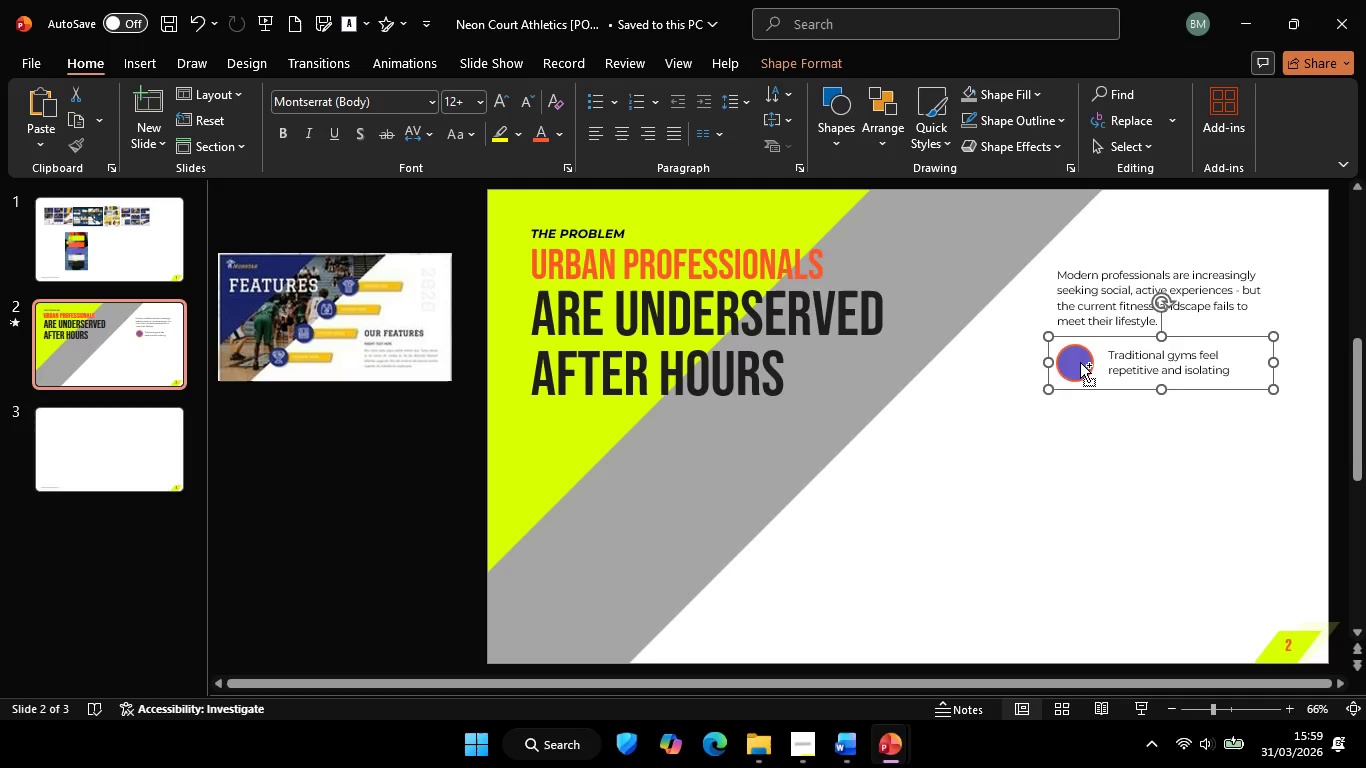 
hold_key(key=ShiftLeft, duration=5.11)
left_click_drag(start_coordinate=[1080, 362], to_coordinate=[1080, 414])
 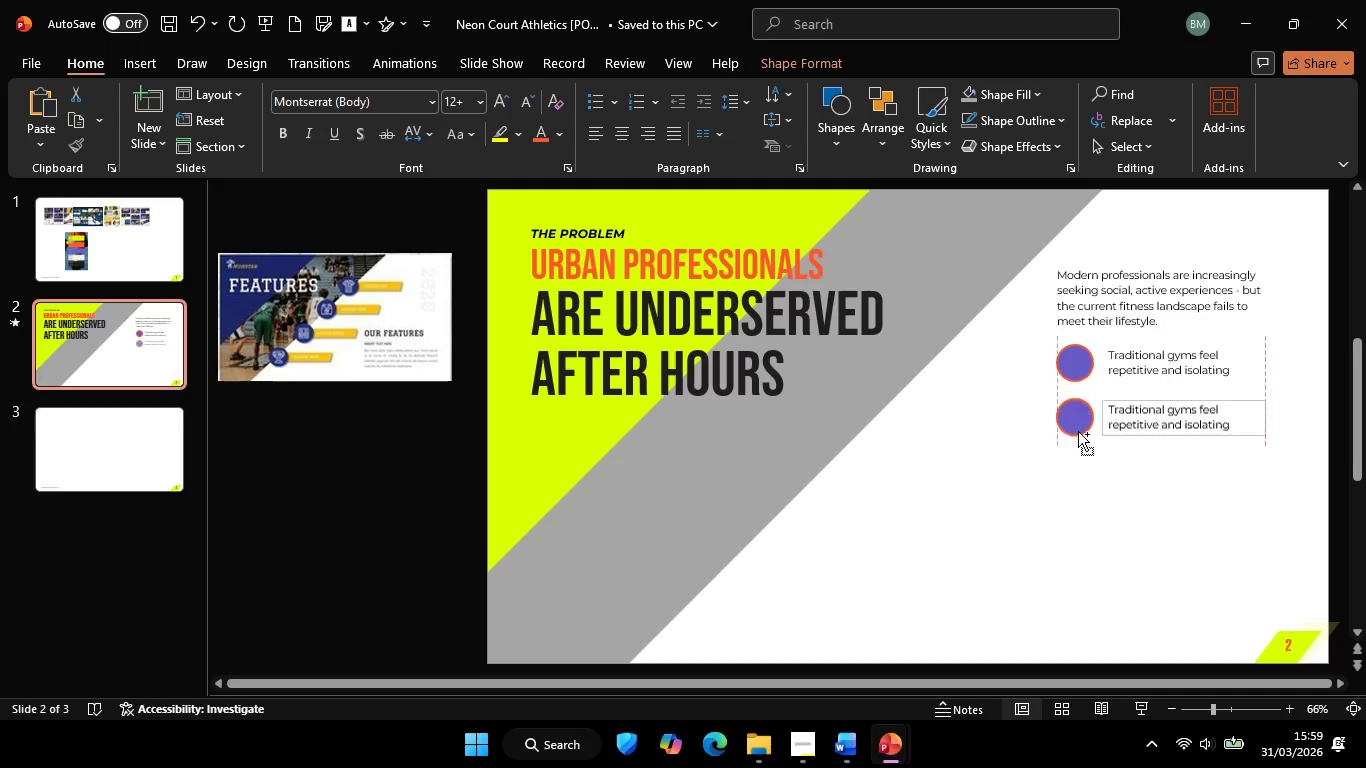 
left_click_drag(start_coordinate=[1080, 412], to_coordinate=[1079, 462])
 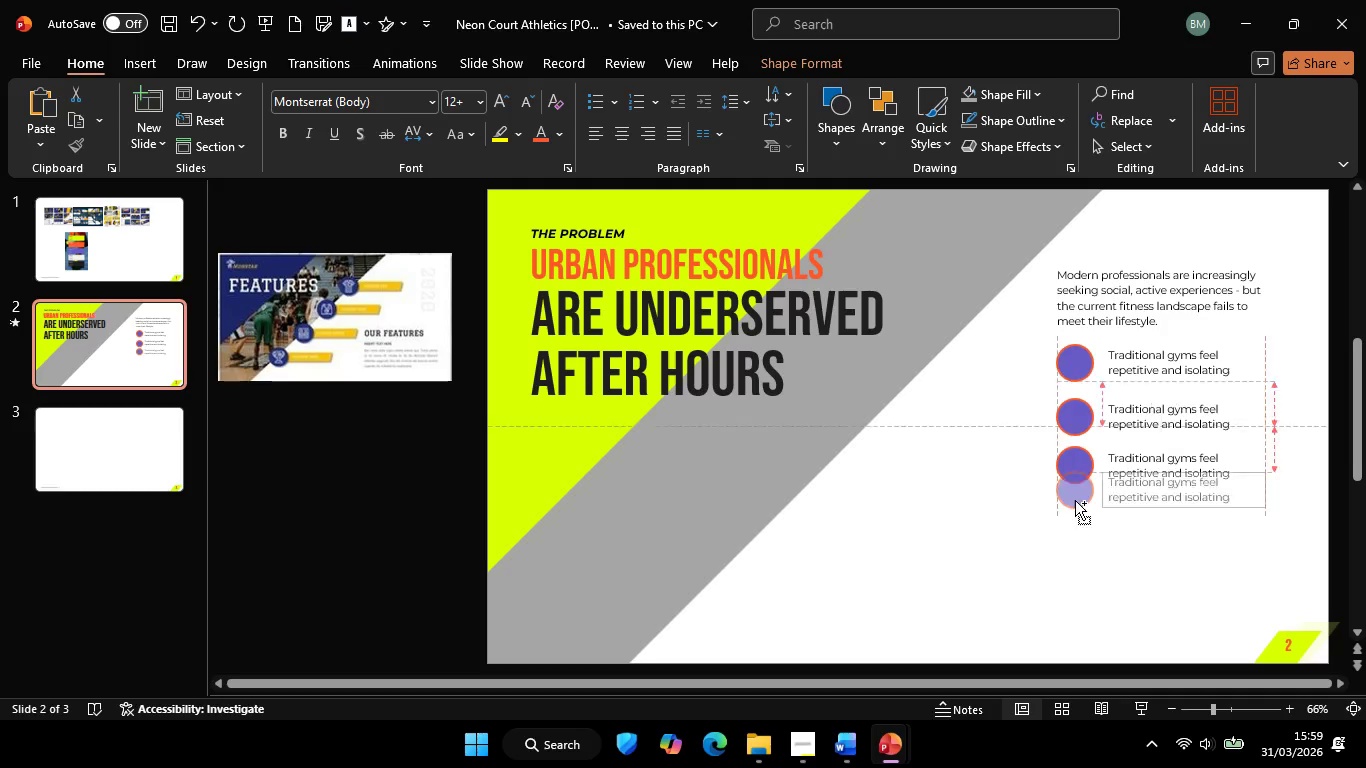 
left_click_drag(start_coordinate=[1076, 461], to_coordinate=[1086, 529])
 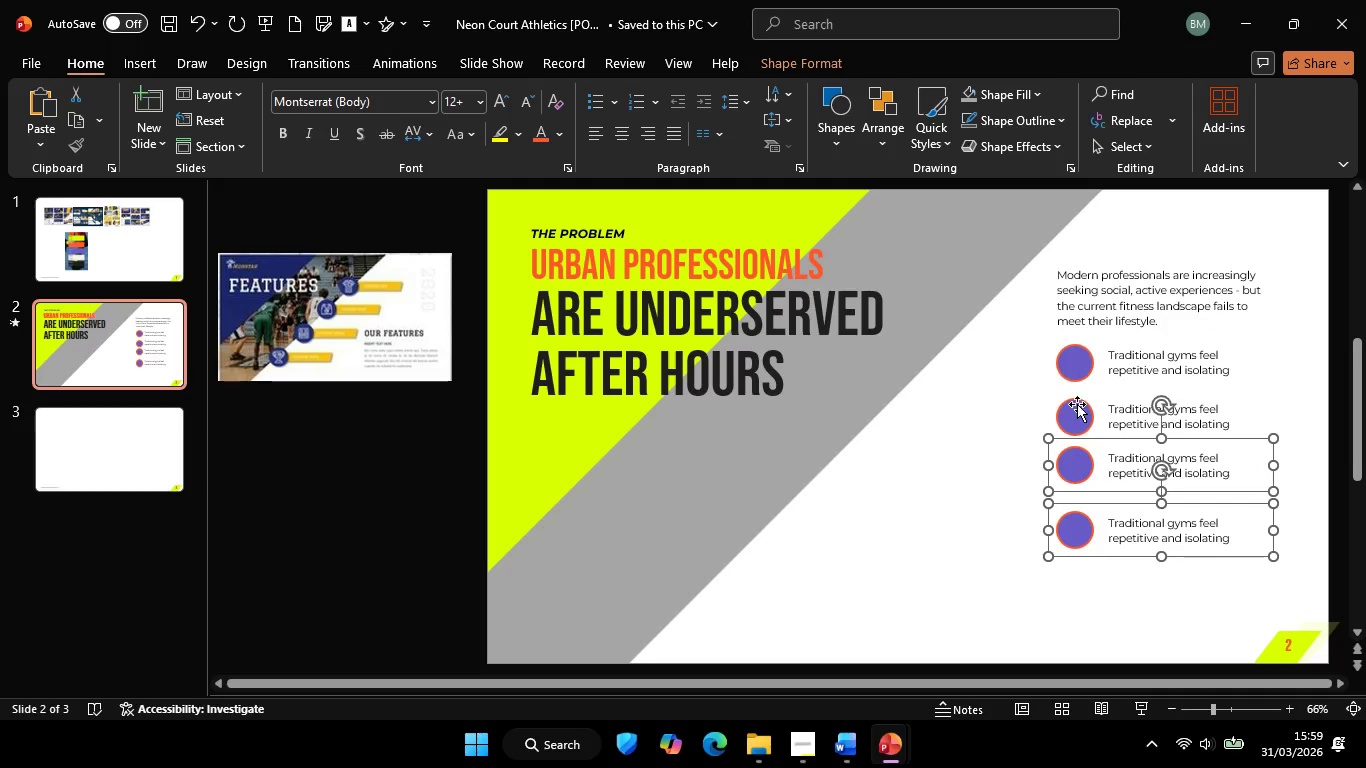 
double_click([1076, 403])
 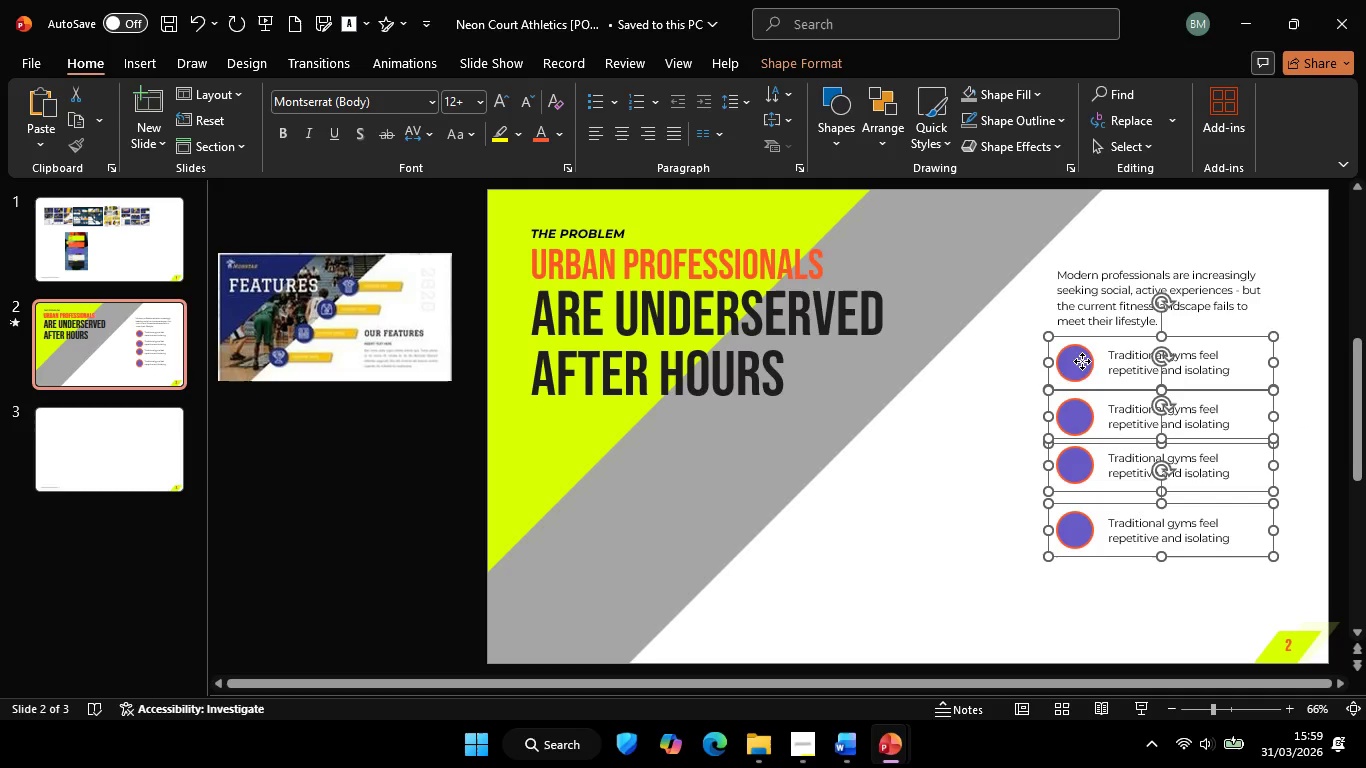 
triple_click([1082, 361])
 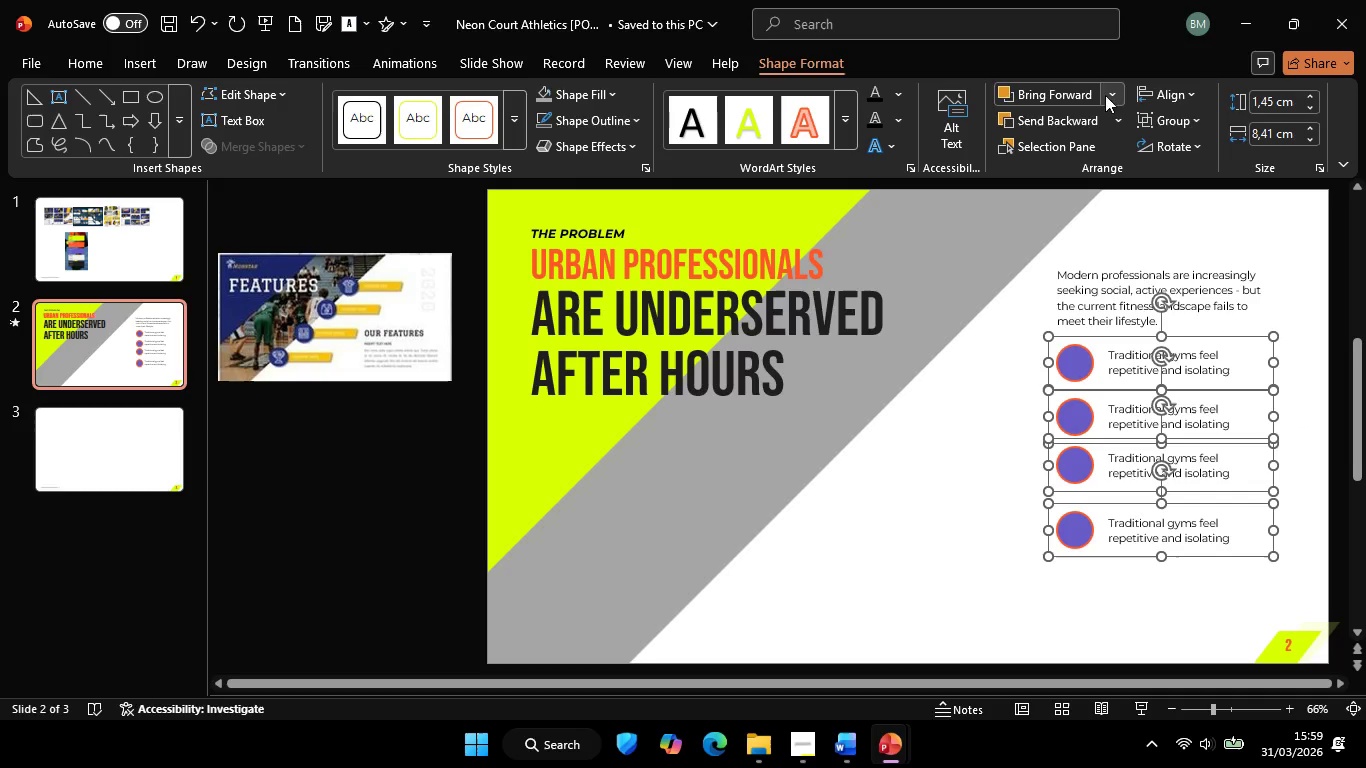 
left_click([1178, 88])
 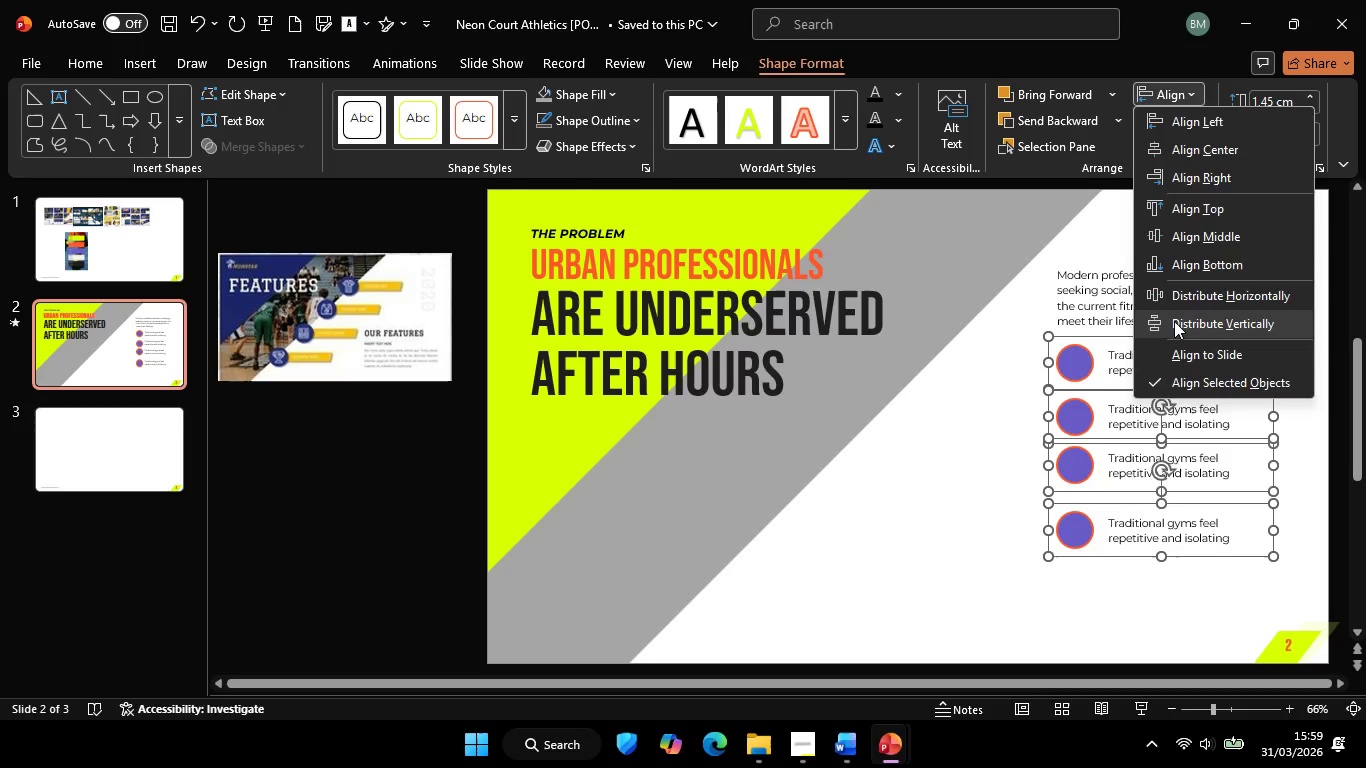 
left_click([1174, 321])
 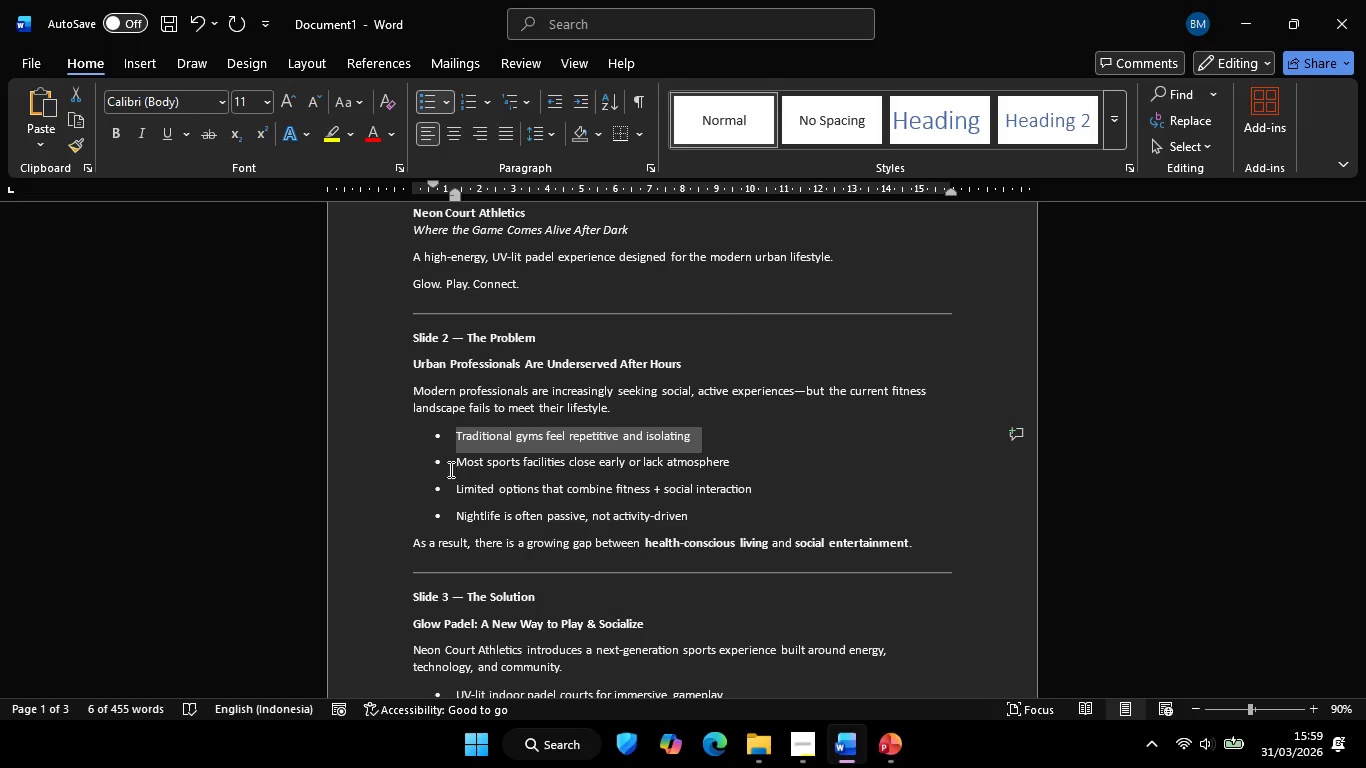 
left_click_drag(start_coordinate=[450, 462], to_coordinate=[731, 463])
 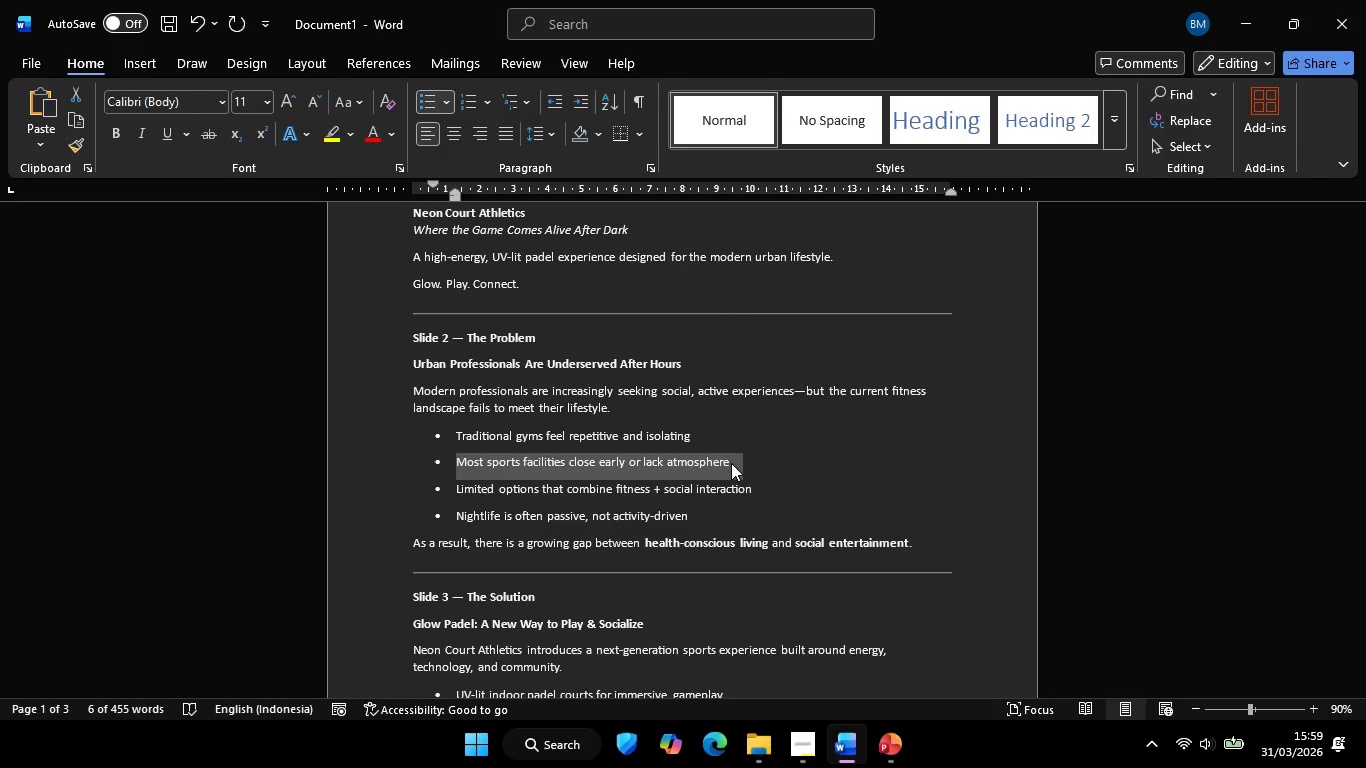 
left_click([731, 463])
 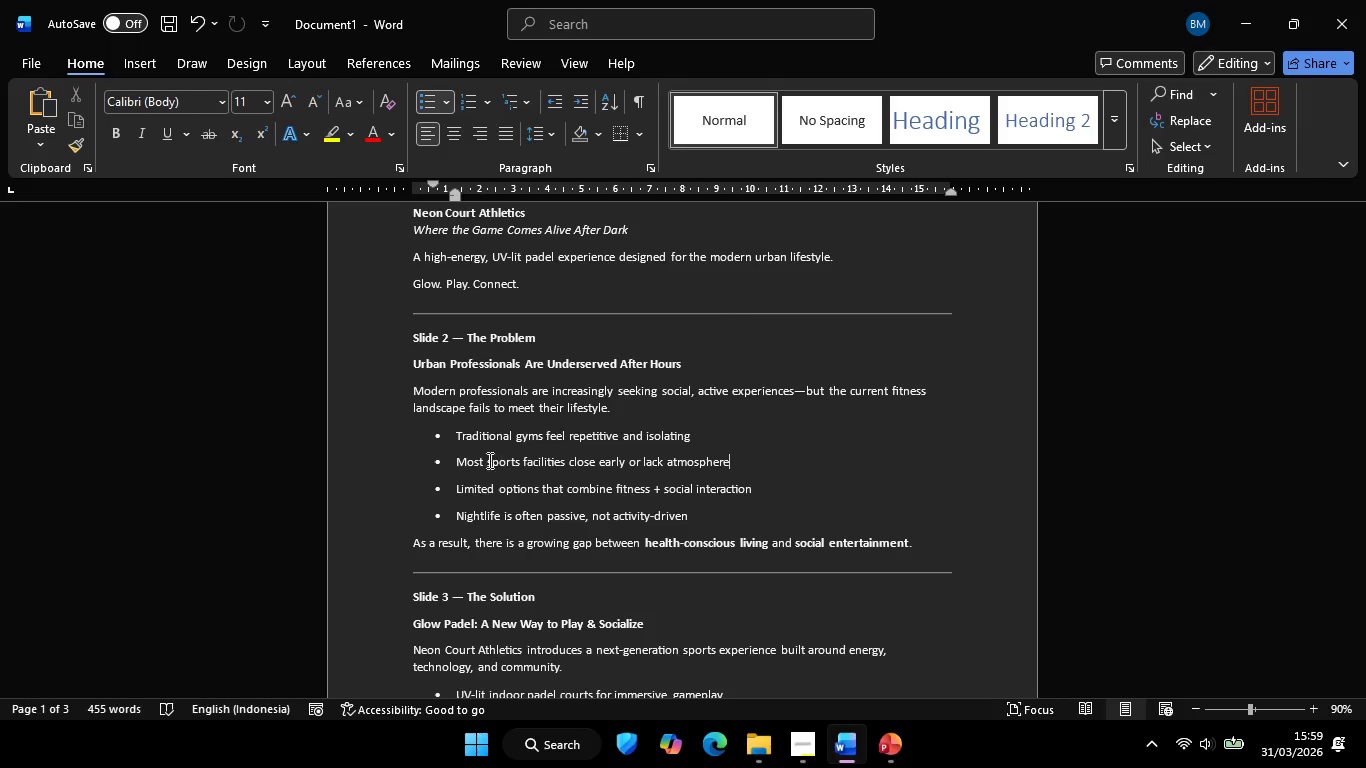 
hold_key(key=ShiftLeft, duration=1.22)
left_click([458, 462])
 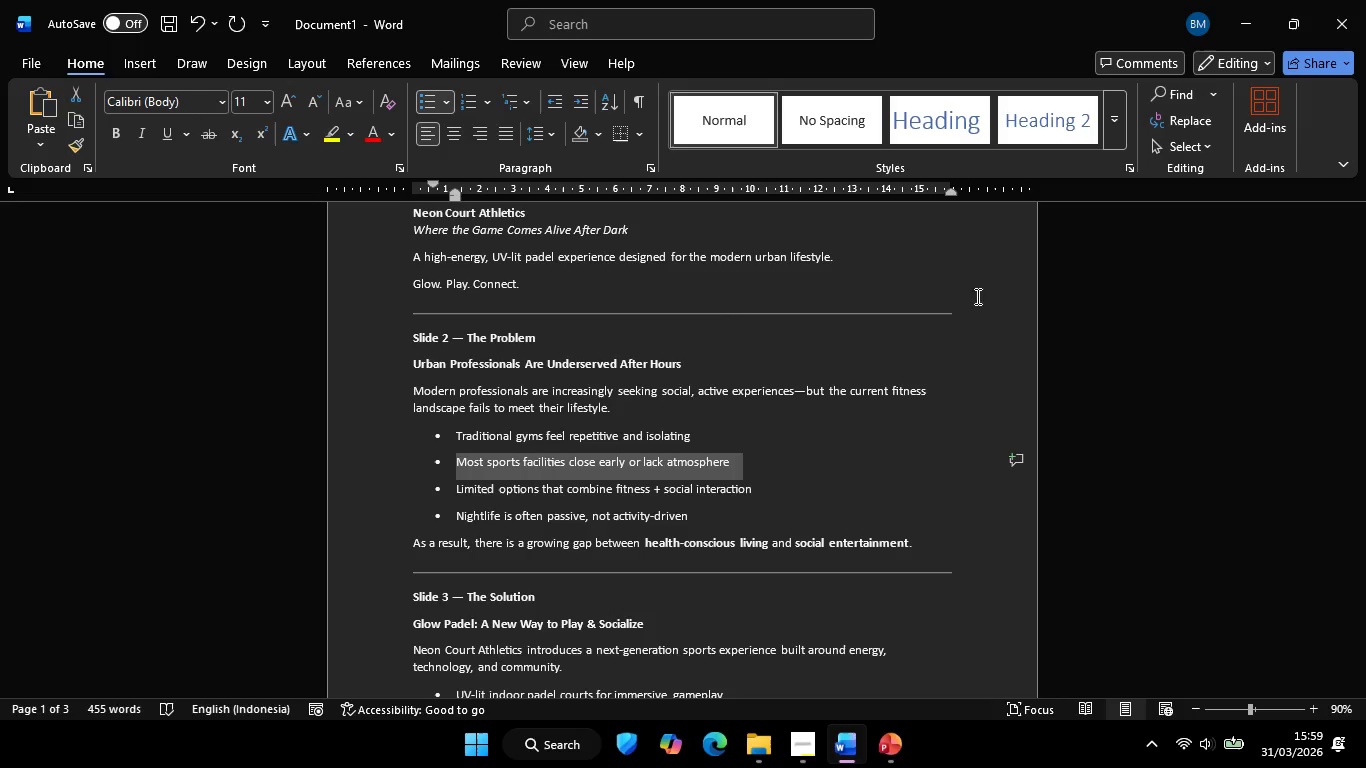 
key(Control+C)
 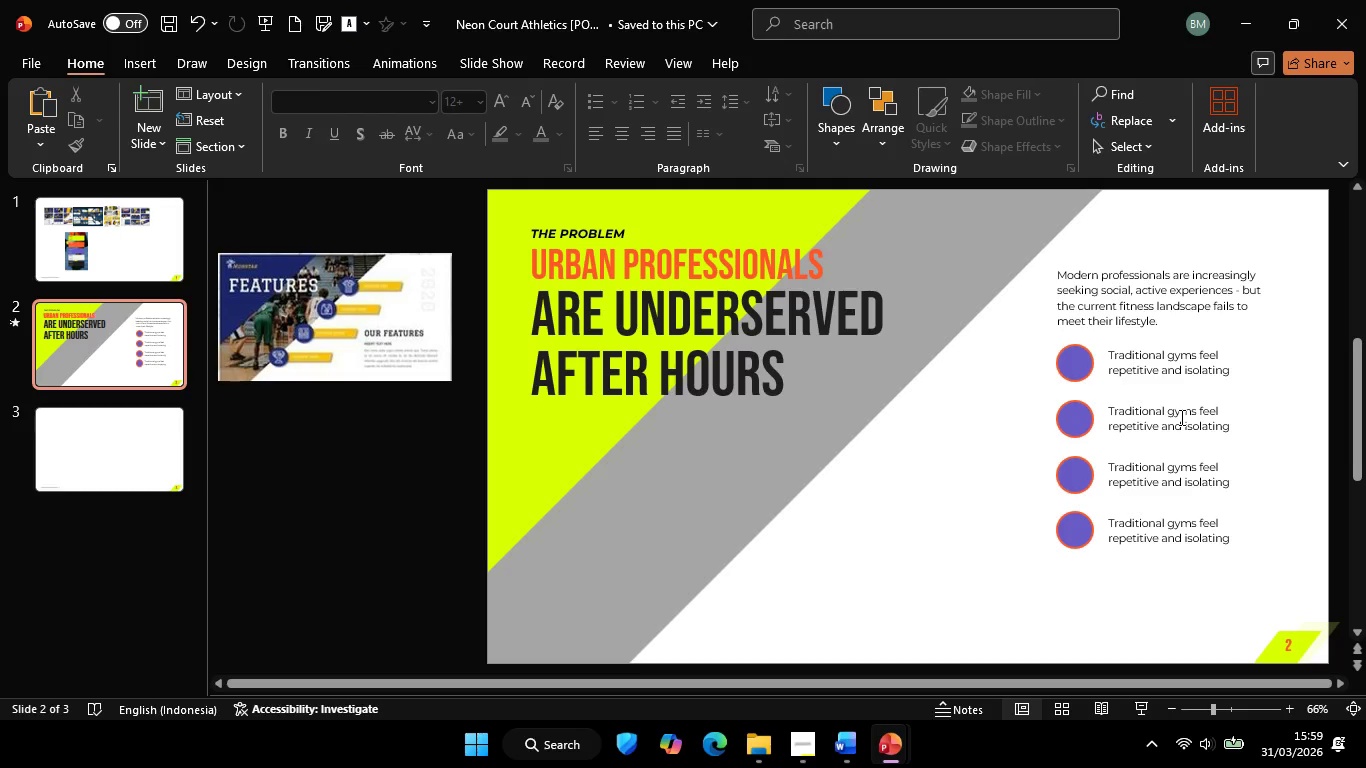 
left_click([1172, 415])
 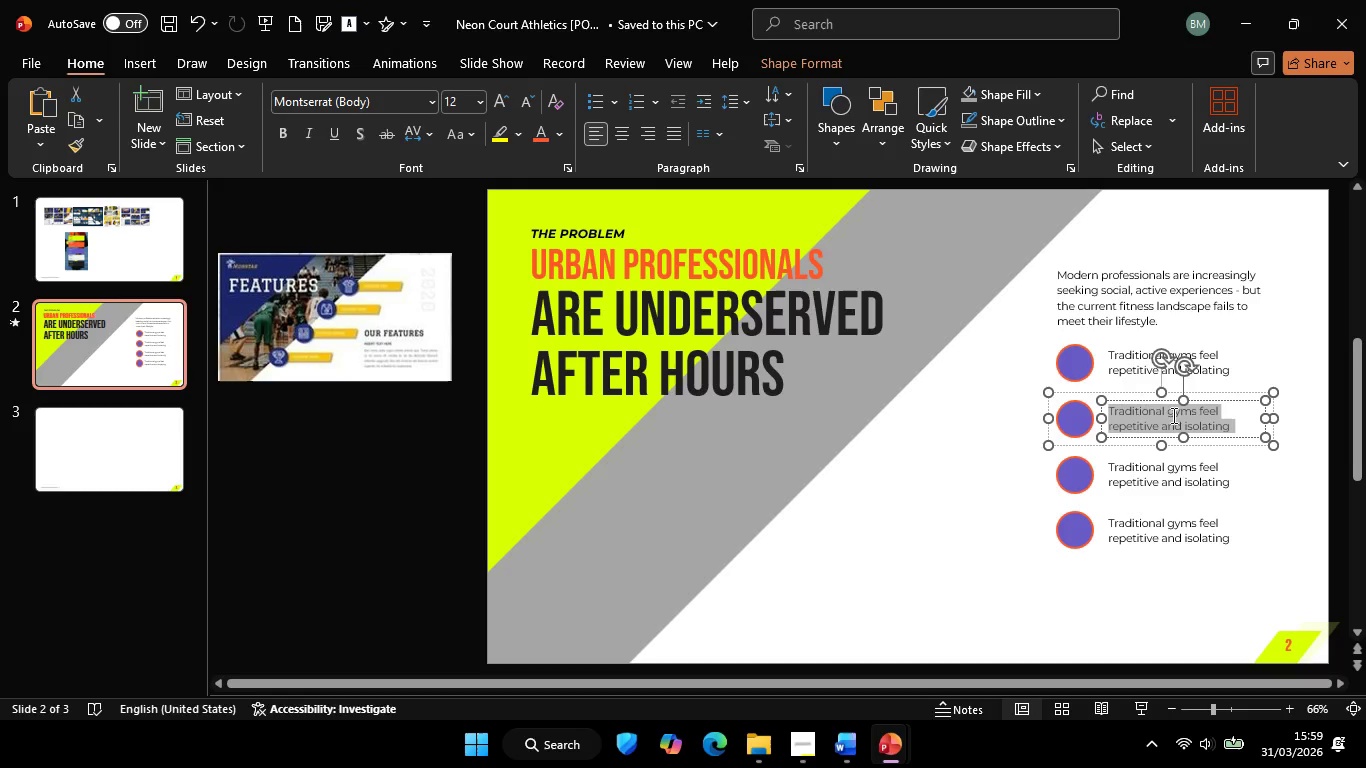 
key(Control+A)
 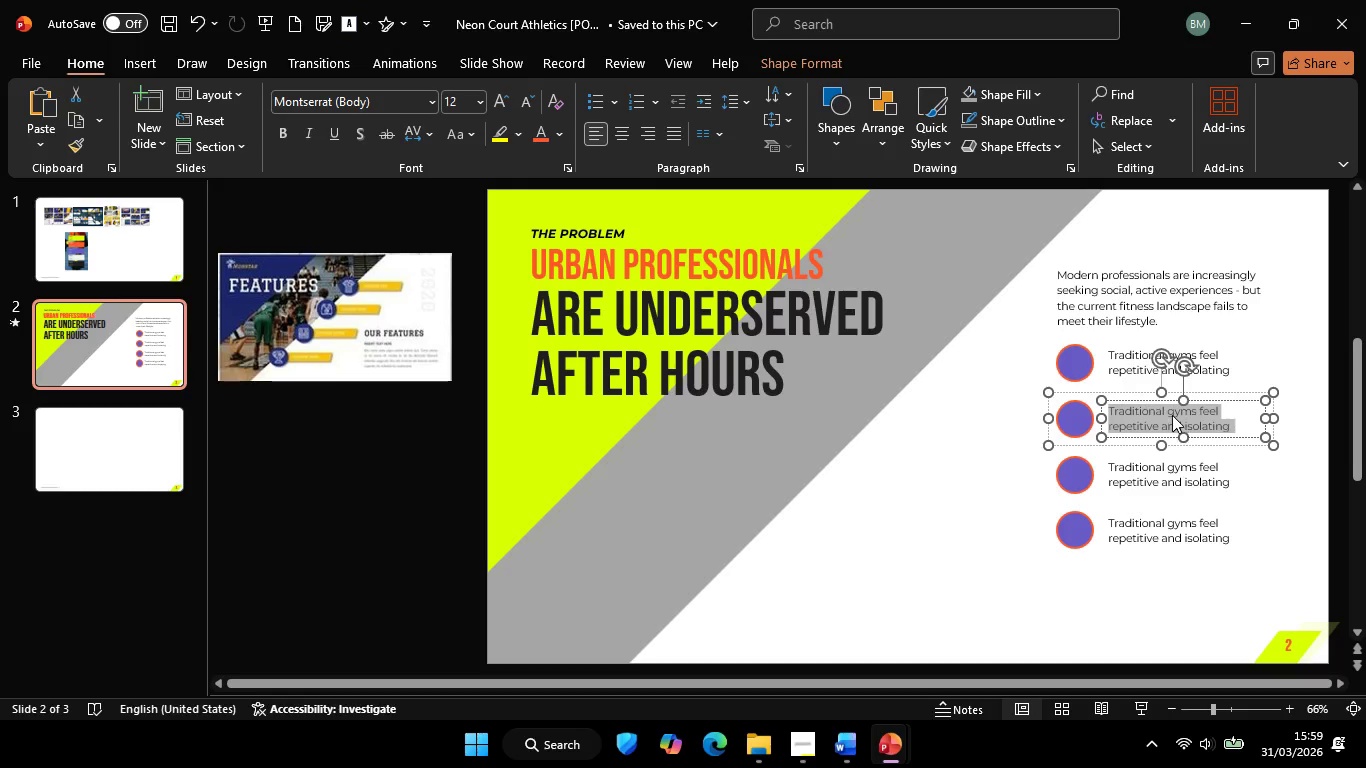 
right_click([1172, 415])
 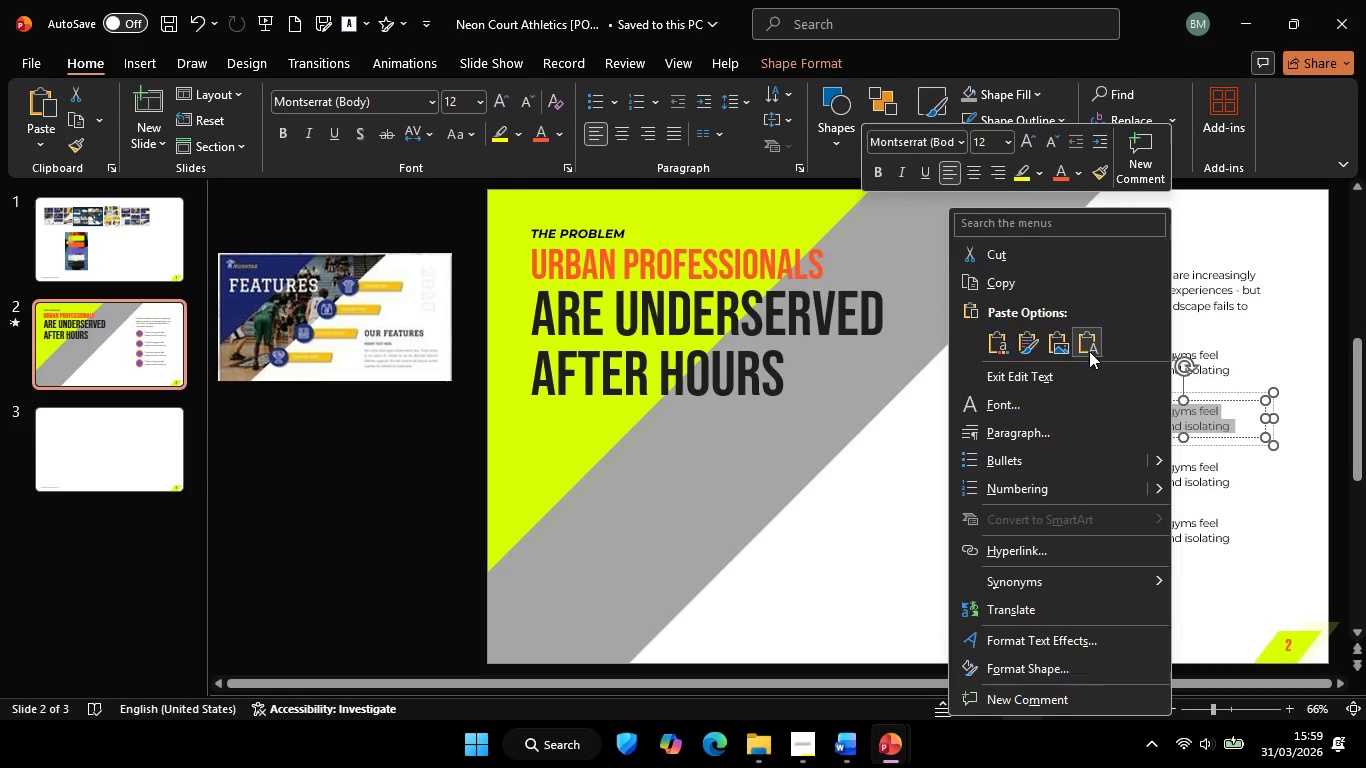 
left_click([1096, 343])
 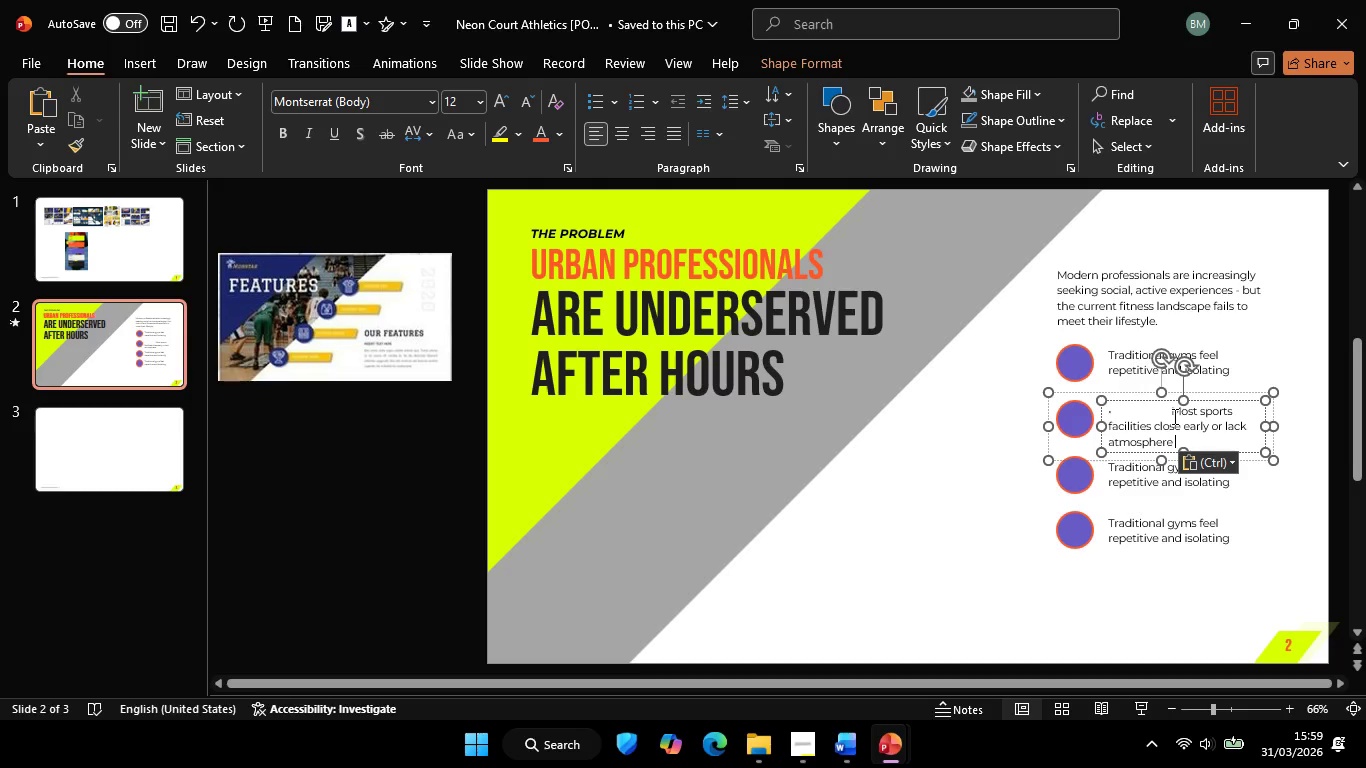 
left_click([1170, 415])
 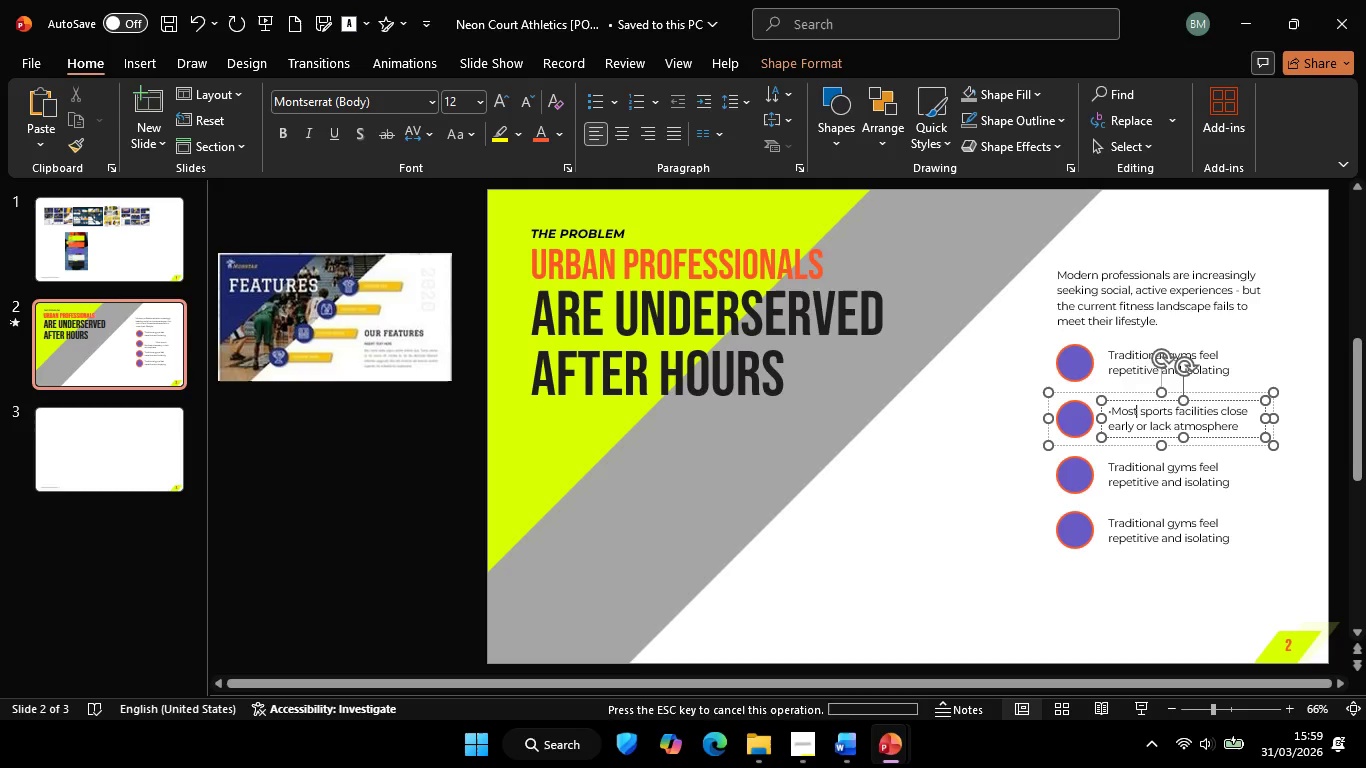 
key(Backspace)
 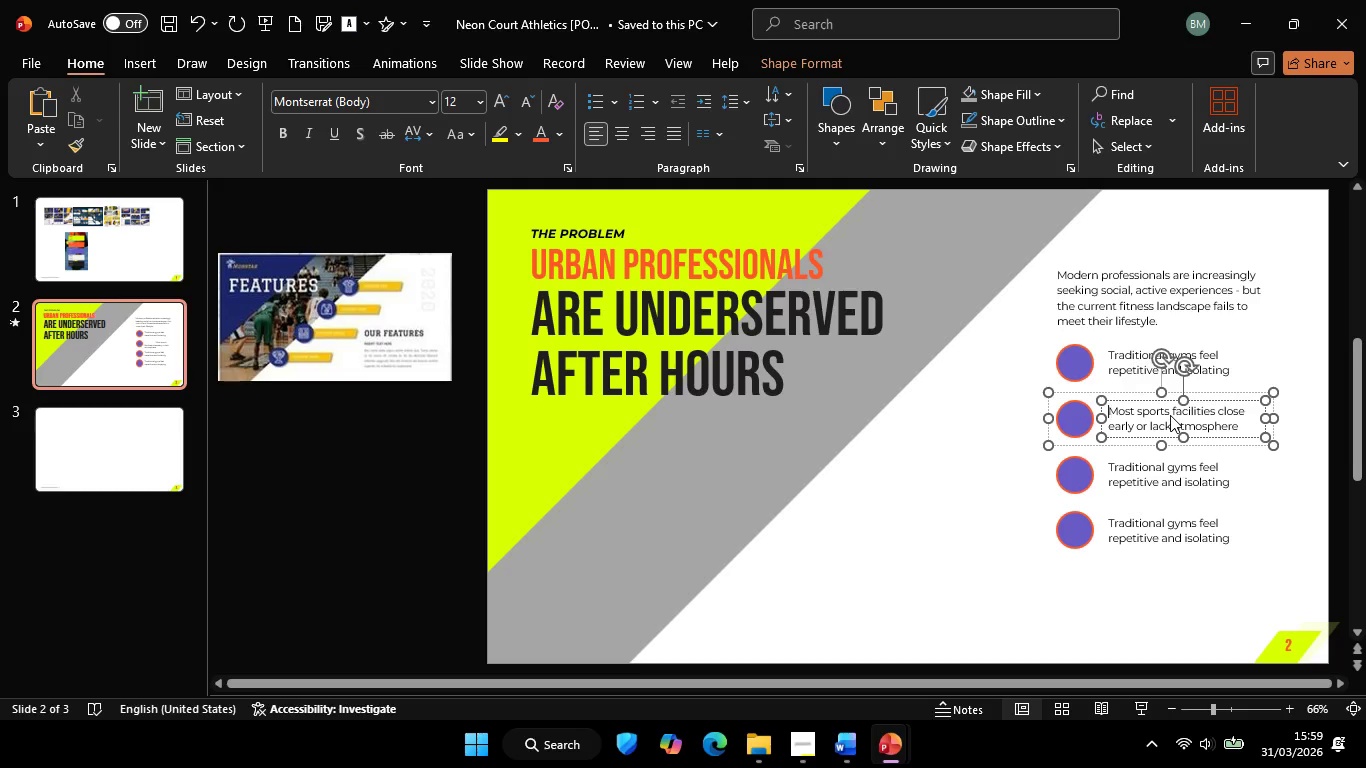 
key(Backspace)
 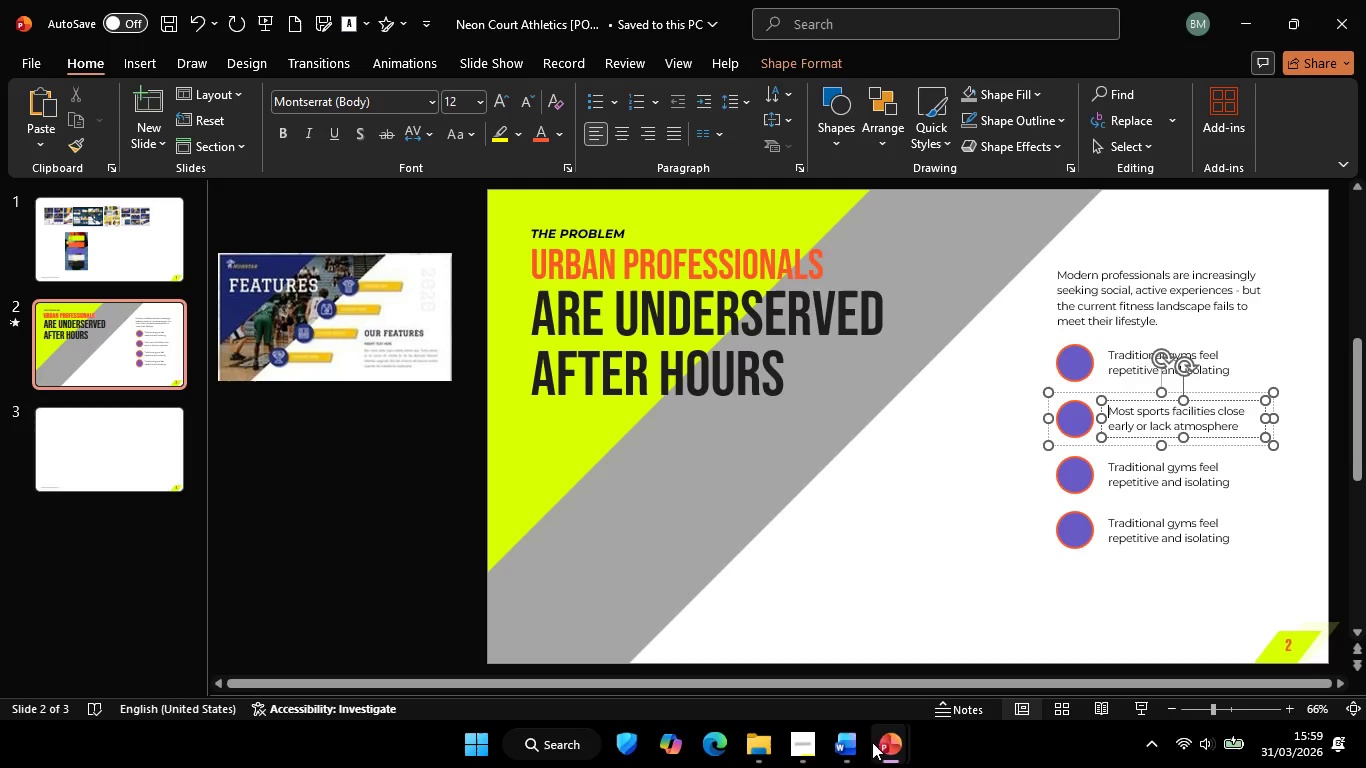 
left_click([851, 747])
 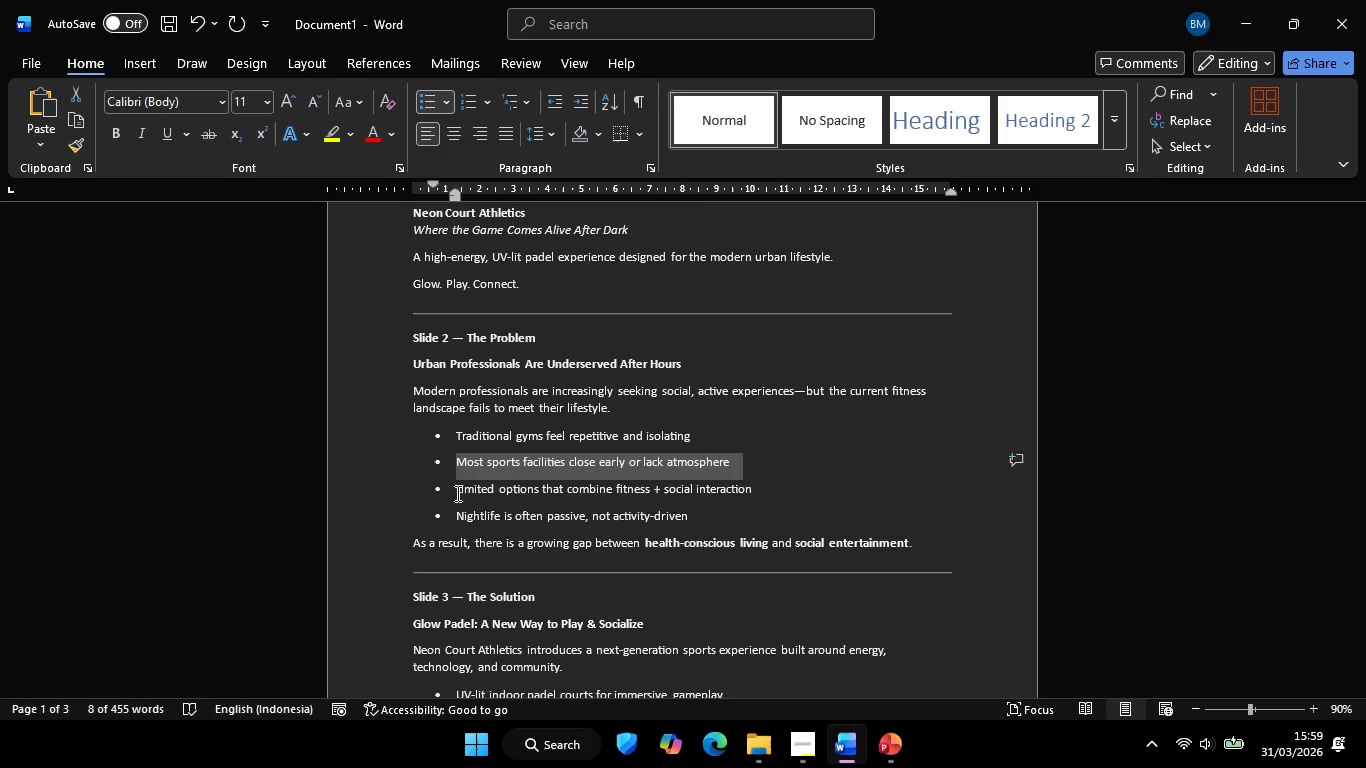 
left_click([454, 492])
 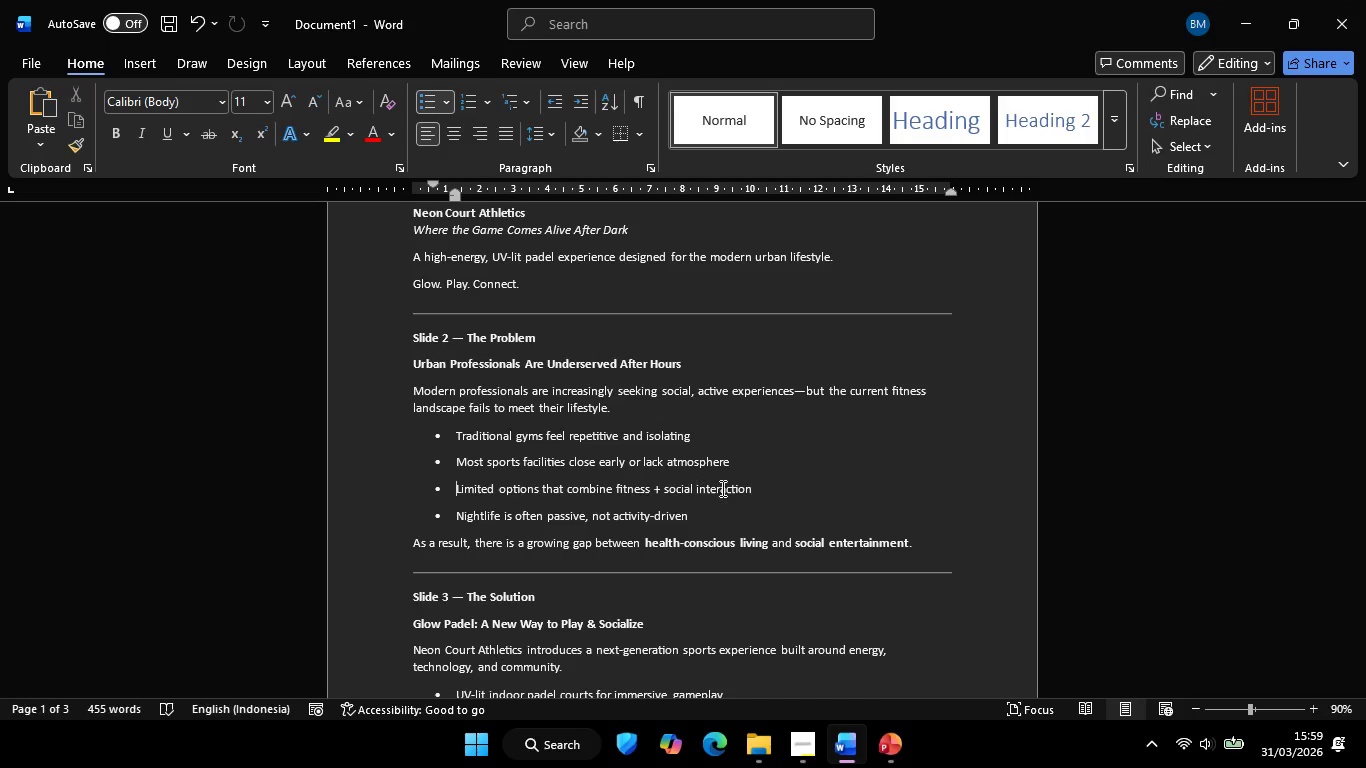 
hold_key(key=ShiftLeft, duration=1.06)
left_click([755, 485])
 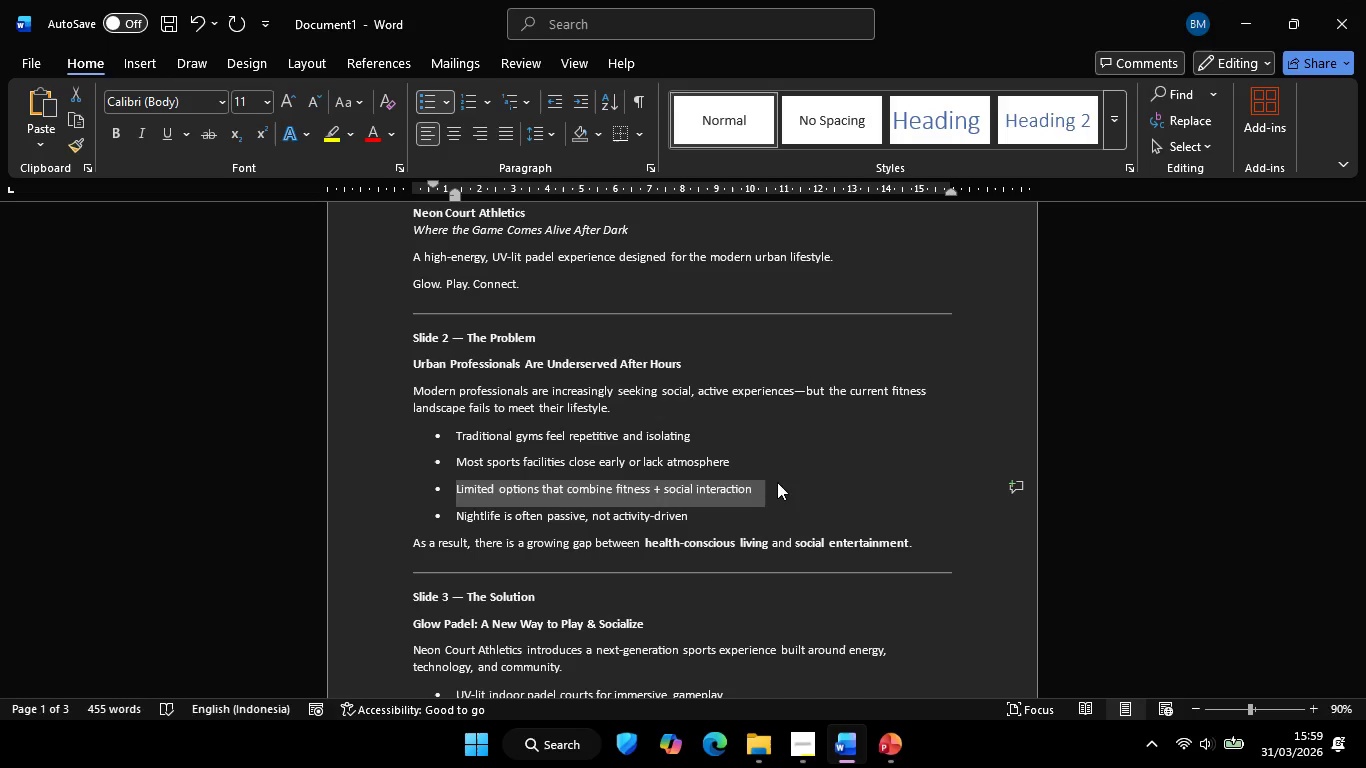 
key(Control+C)
 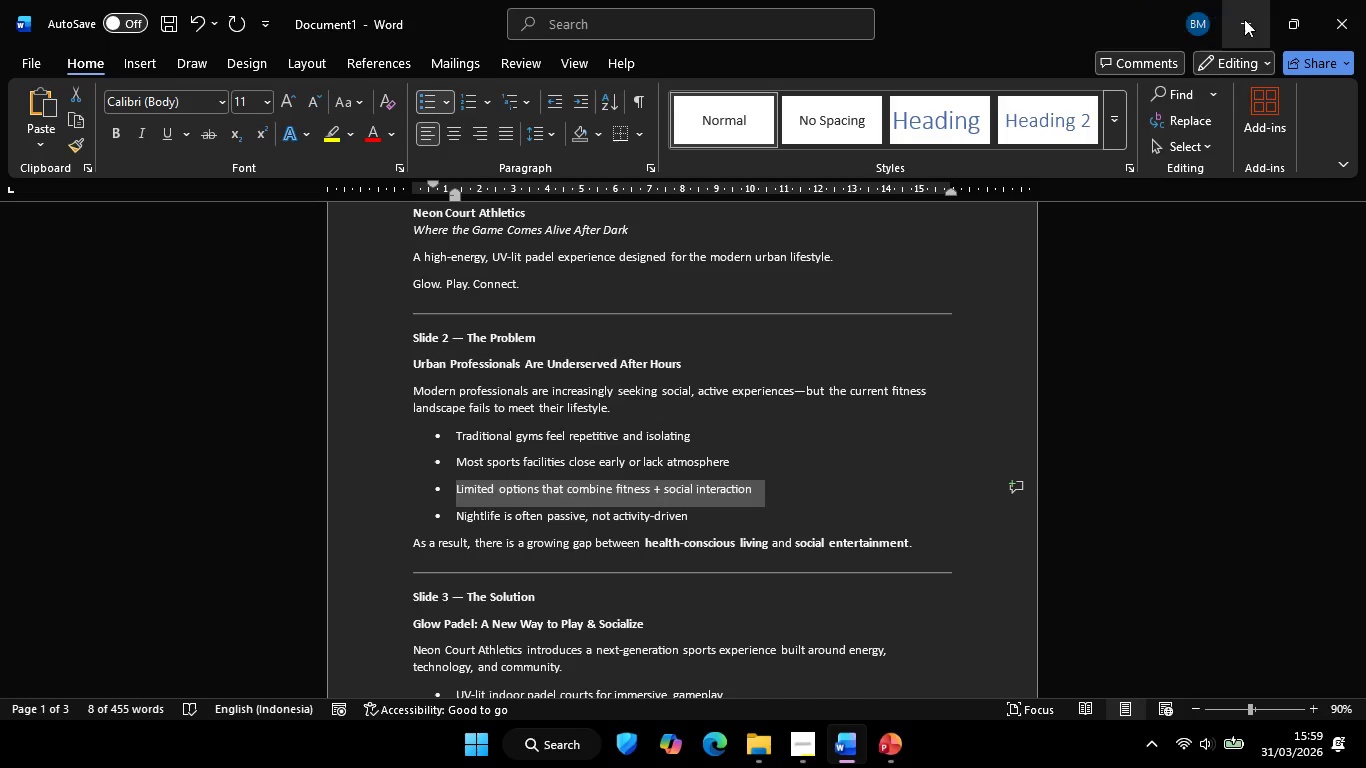 
left_click([1253, 24])
 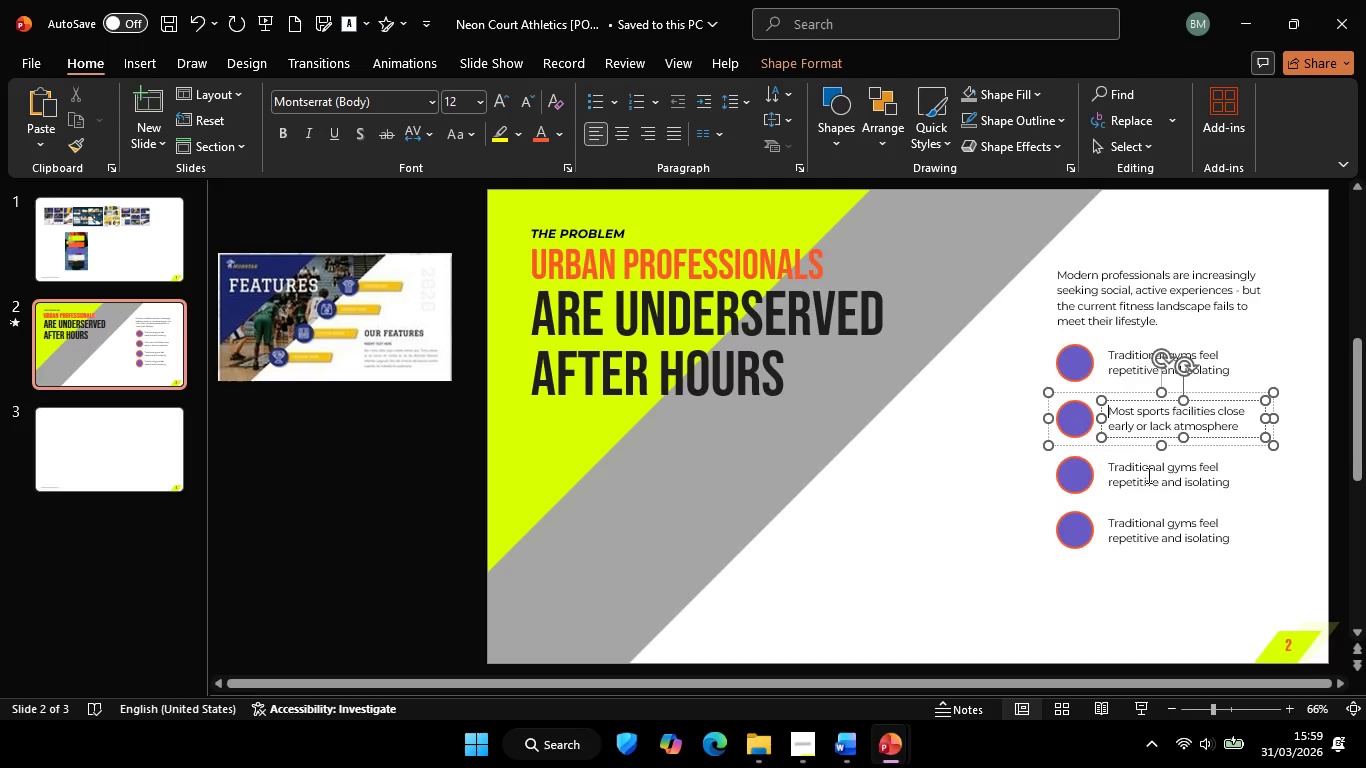 
left_click([1147, 475])
 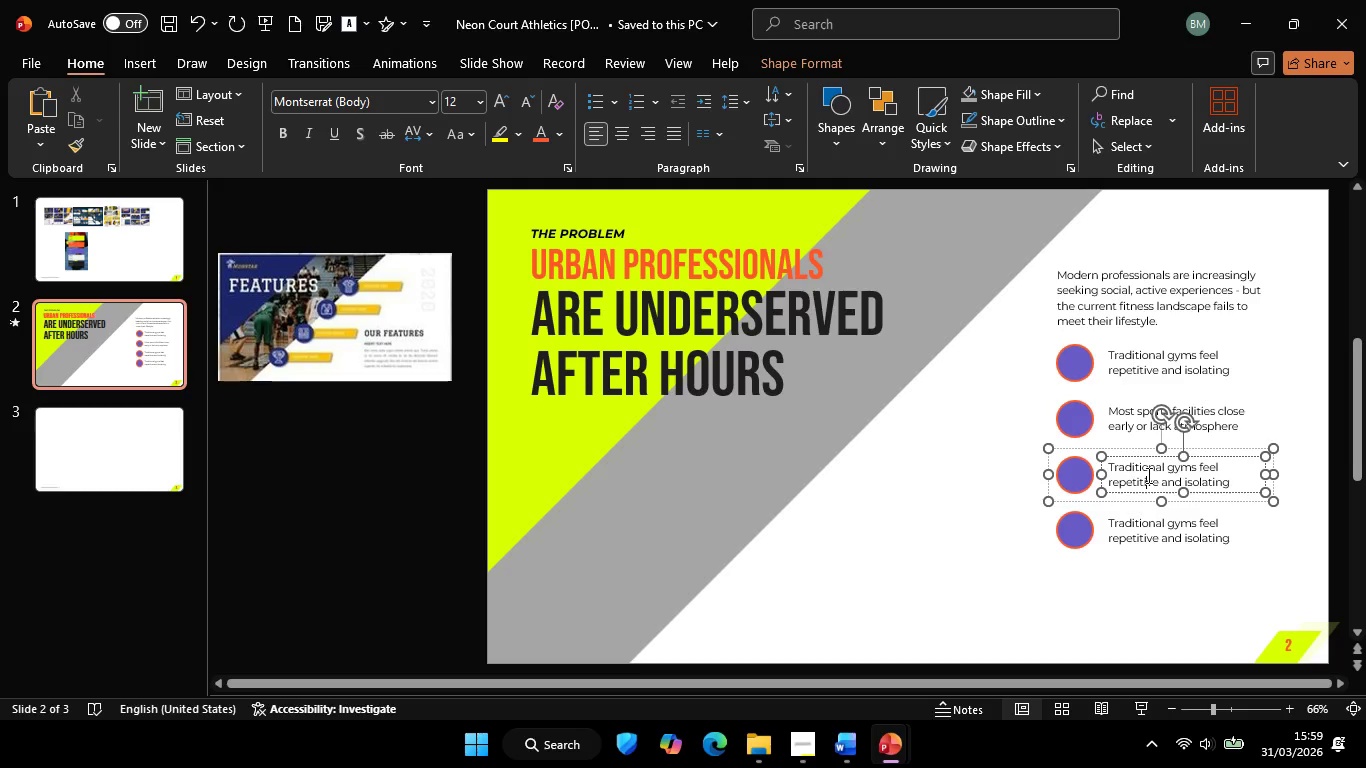 
key(Control+A)
 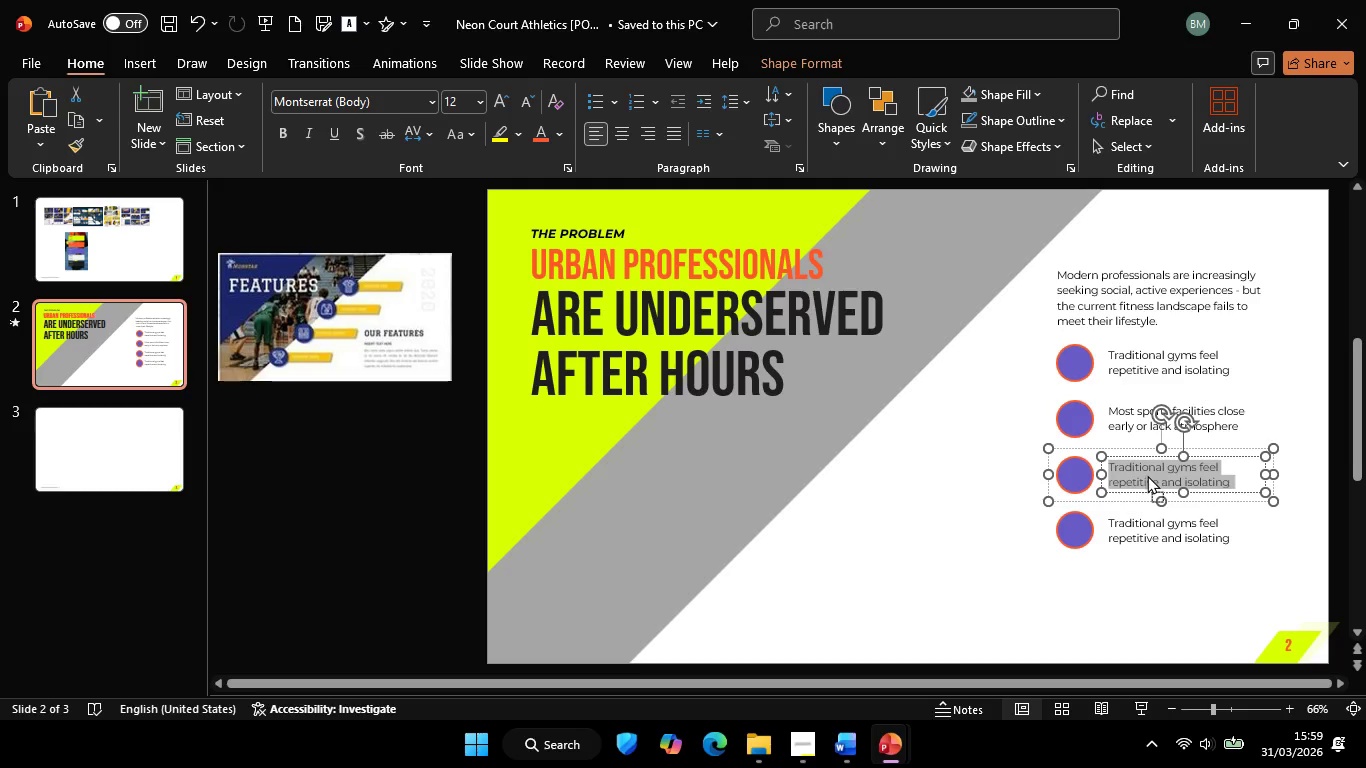 
right_click([1147, 475])
 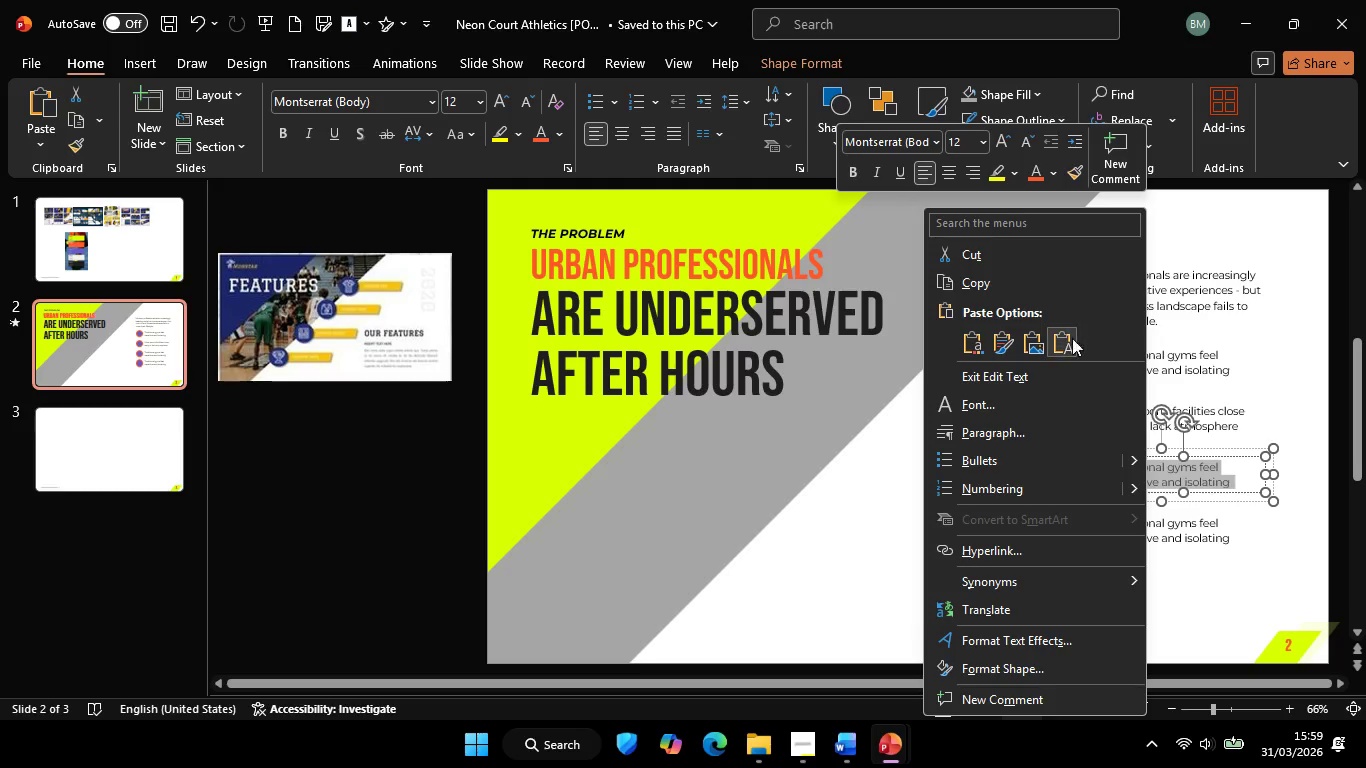 
left_click([1065, 339])
 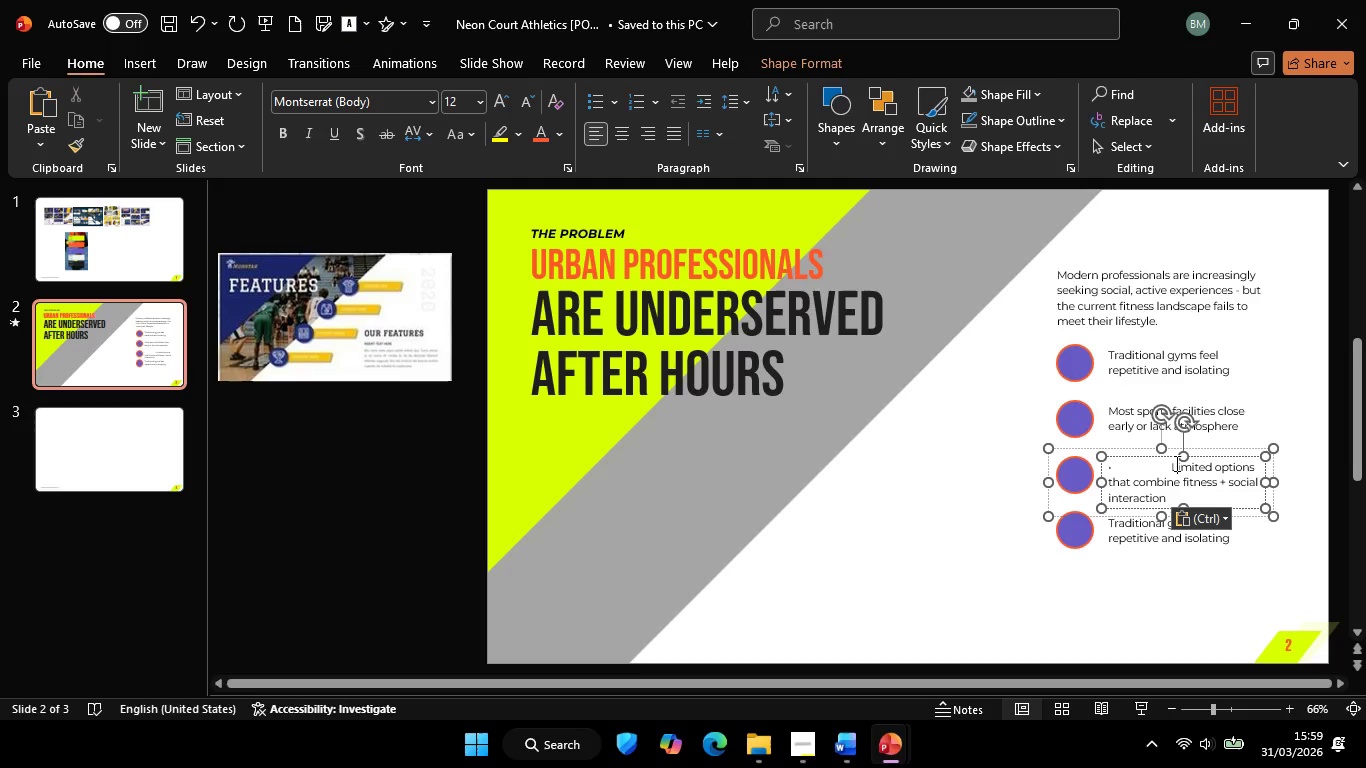 
left_click([1171, 463])
 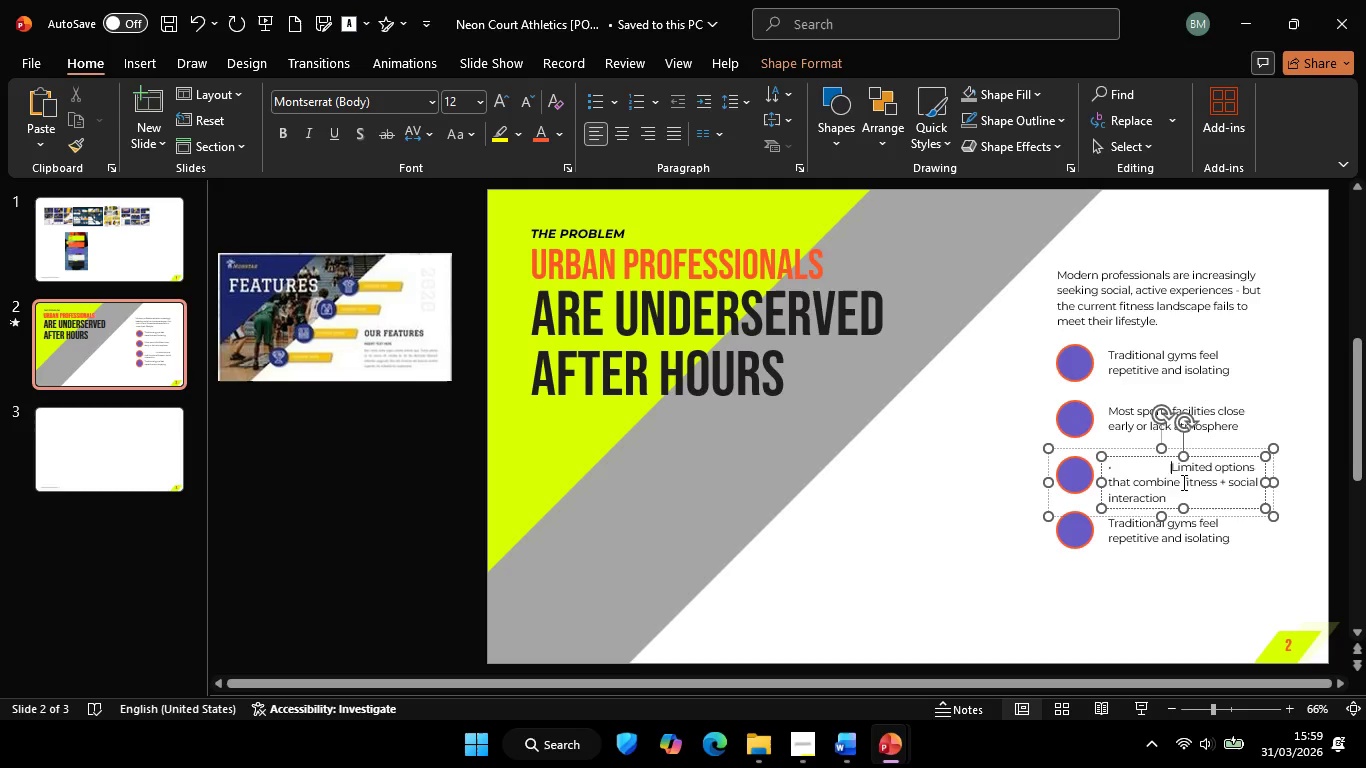 
key(Backspace)
 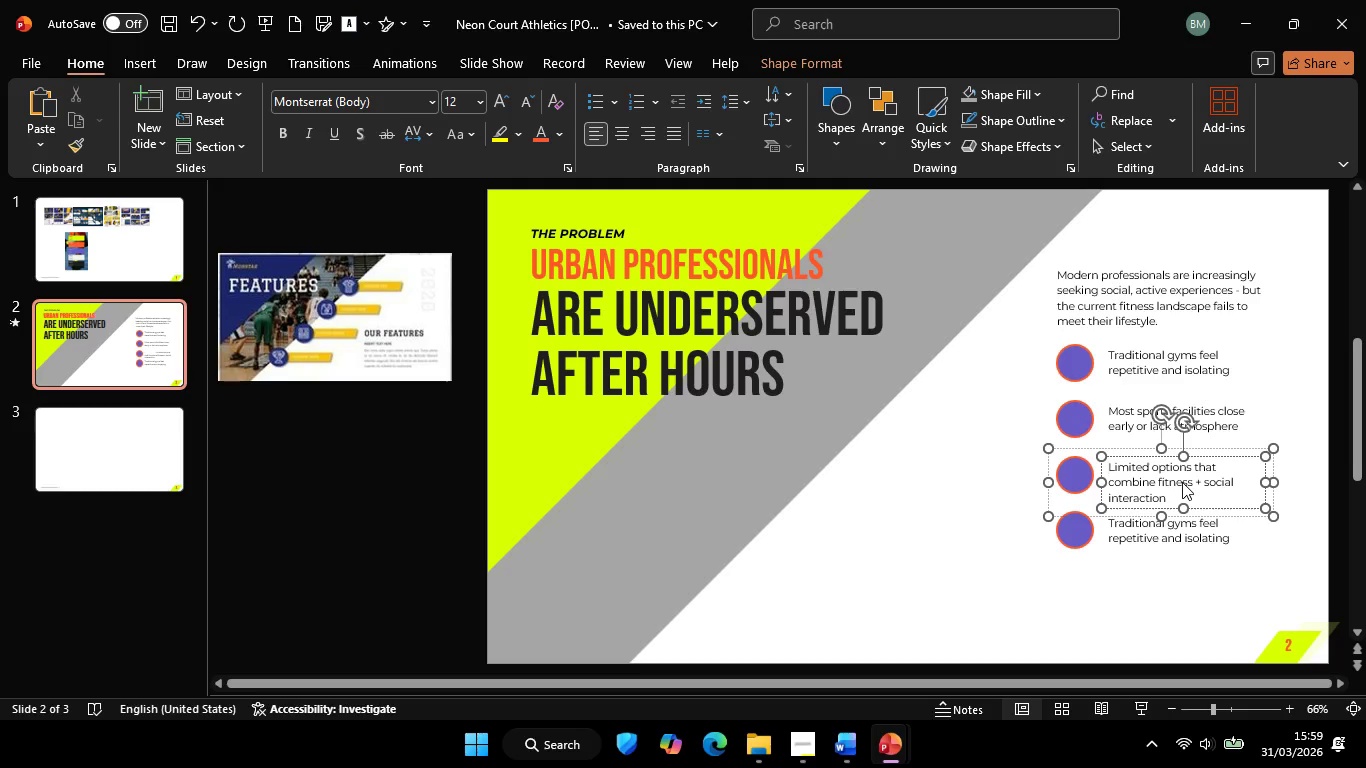 
key(Backspace)
 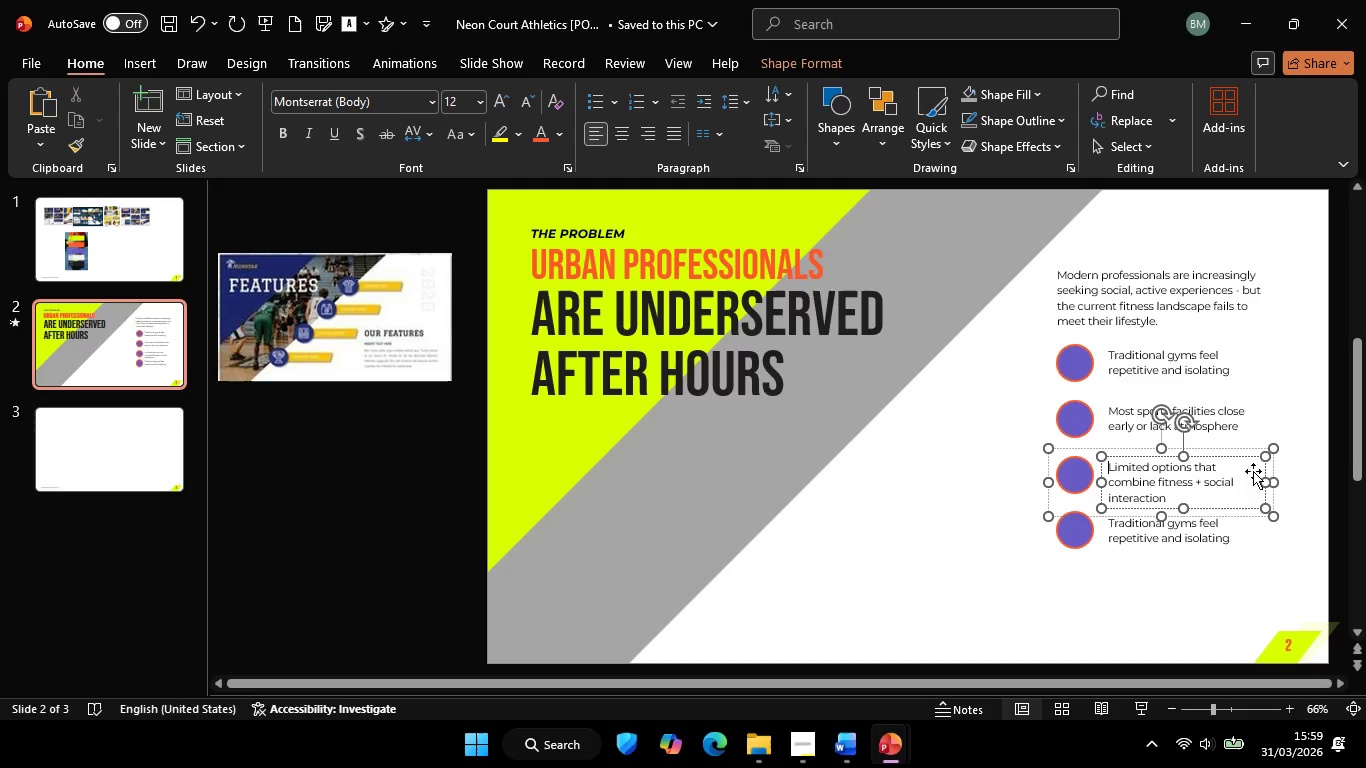 
hold_key(key=ShiftLeft, duration=1.09)
left_click_drag(start_coordinate=[1265, 482], to_coordinate=[1289, 481])
 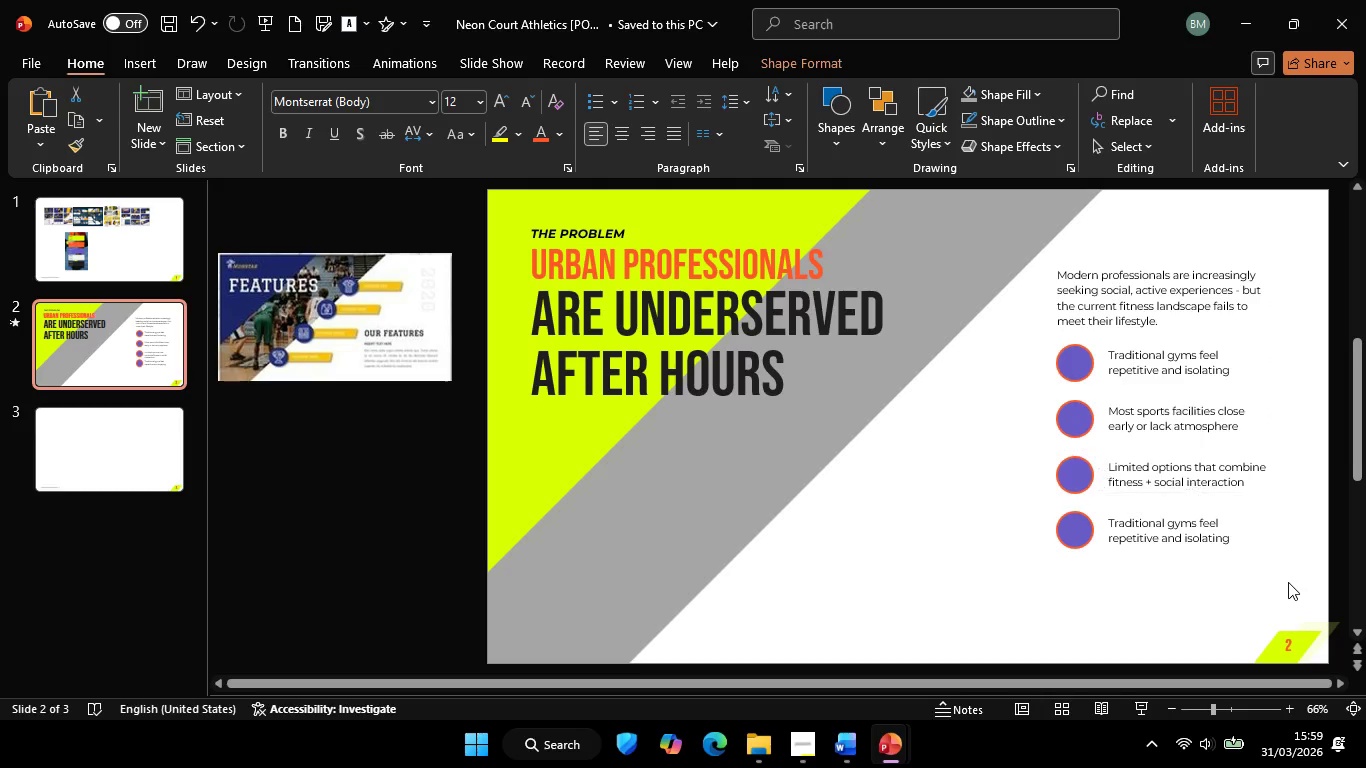 
left_click([1290, 582])
 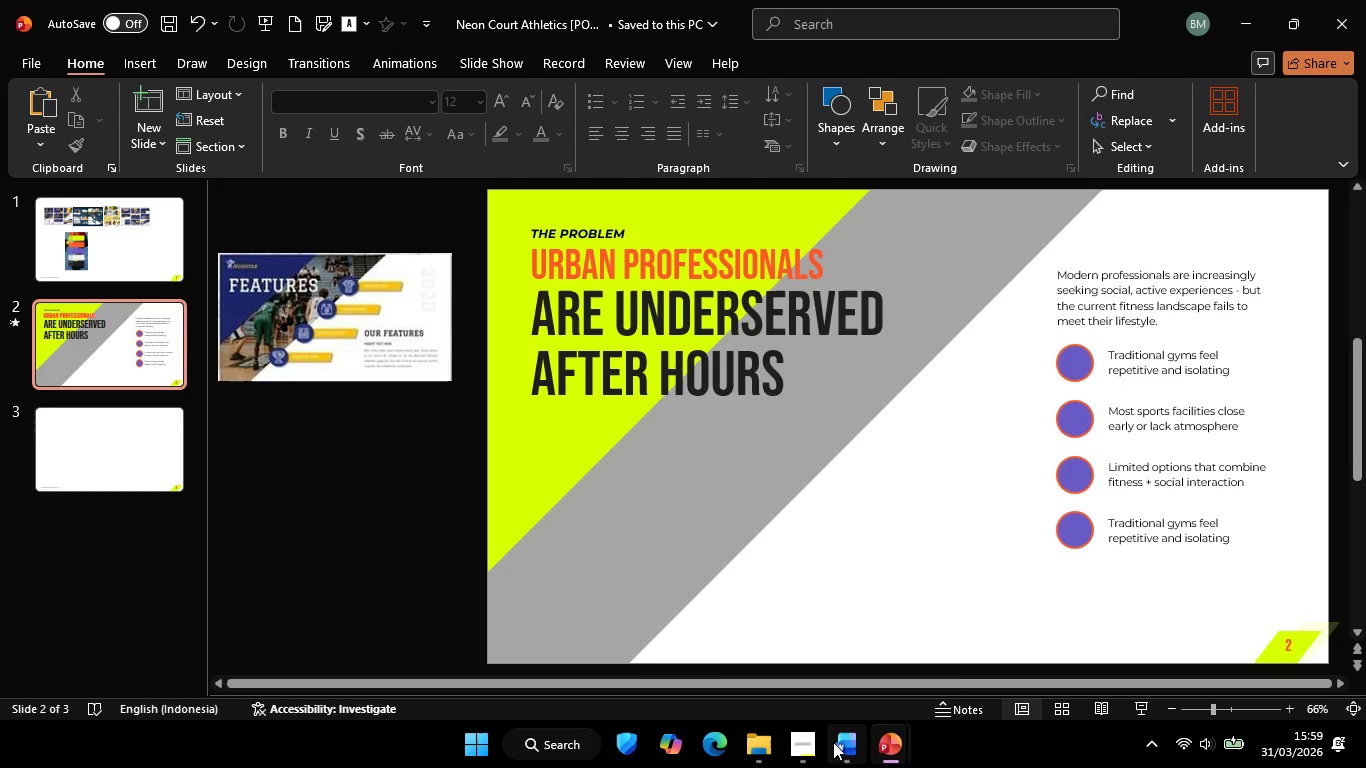 
left_click([833, 742])
 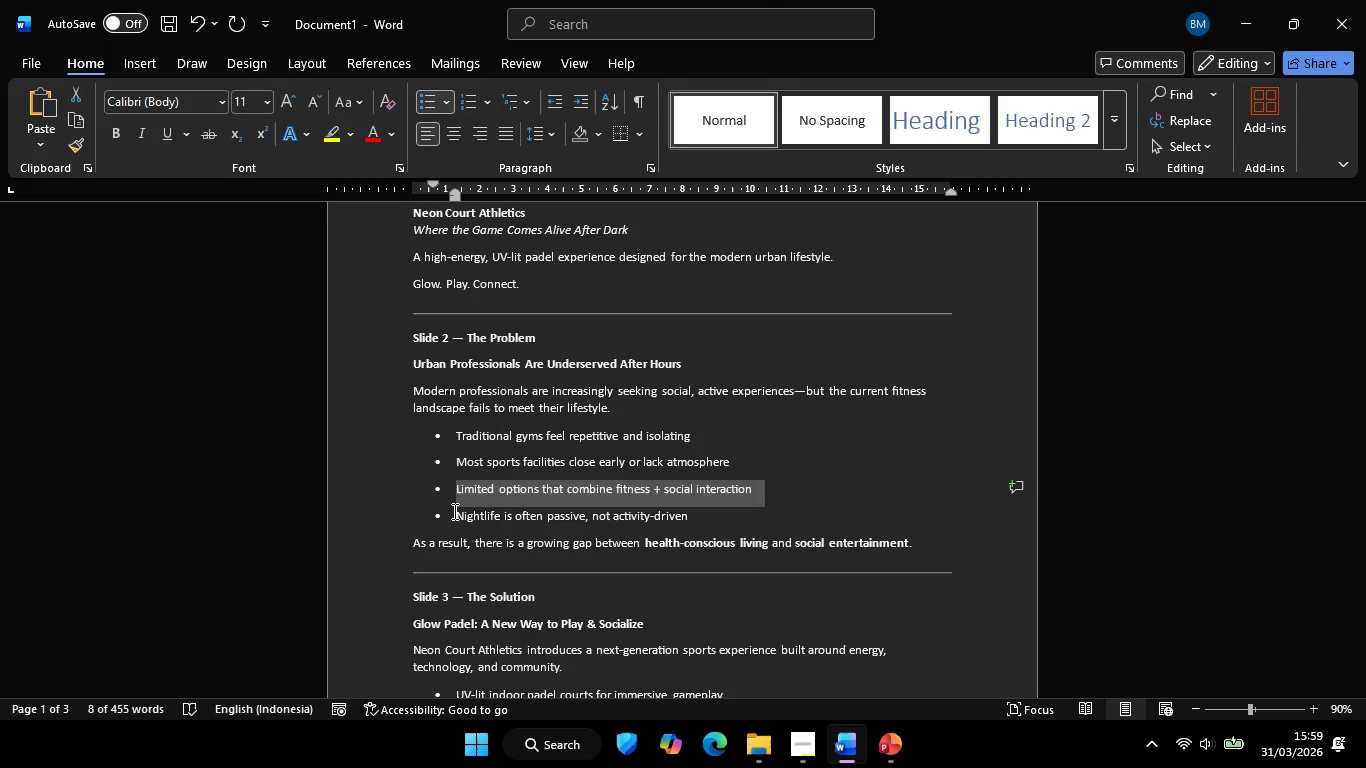 
left_click([453, 511])
 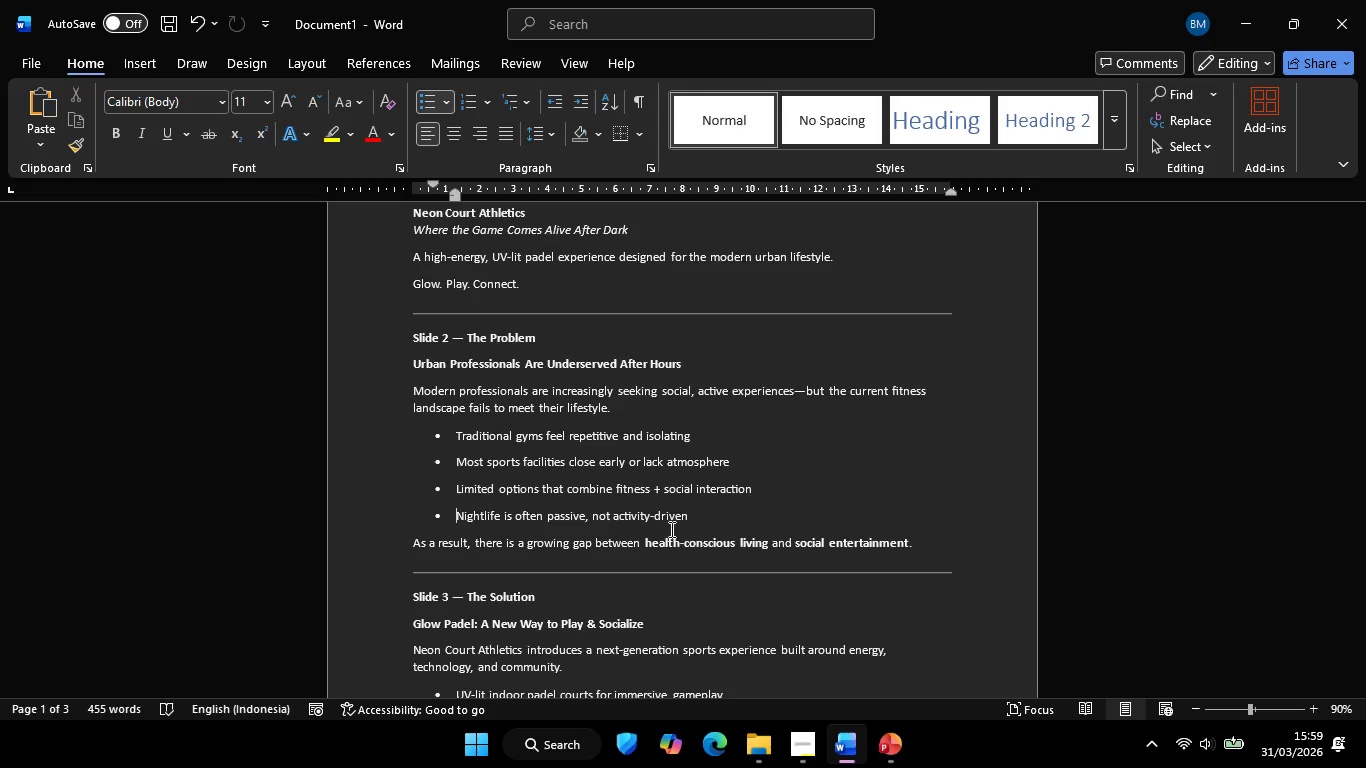 
hold_key(key=ShiftLeft, duration=0.64)
left_click([689, 517])
 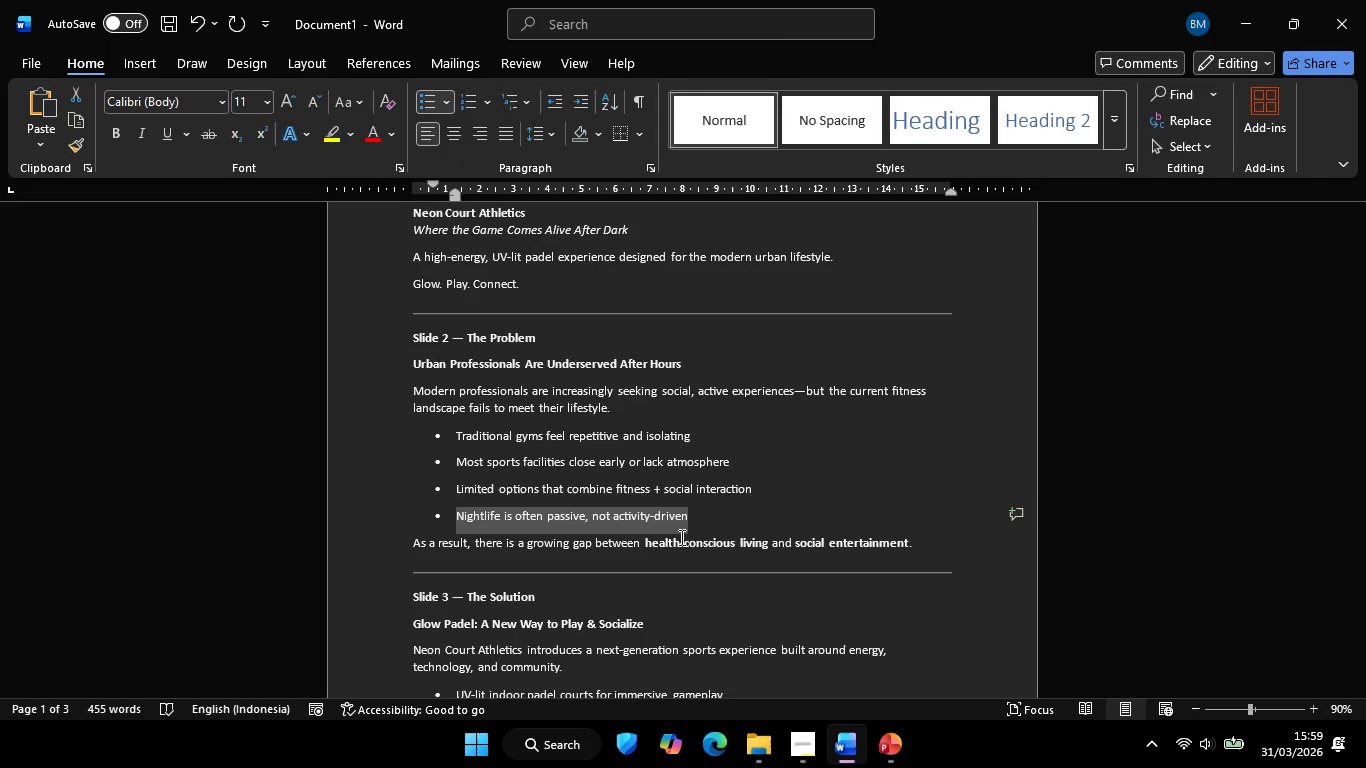 
key(Control+C)
 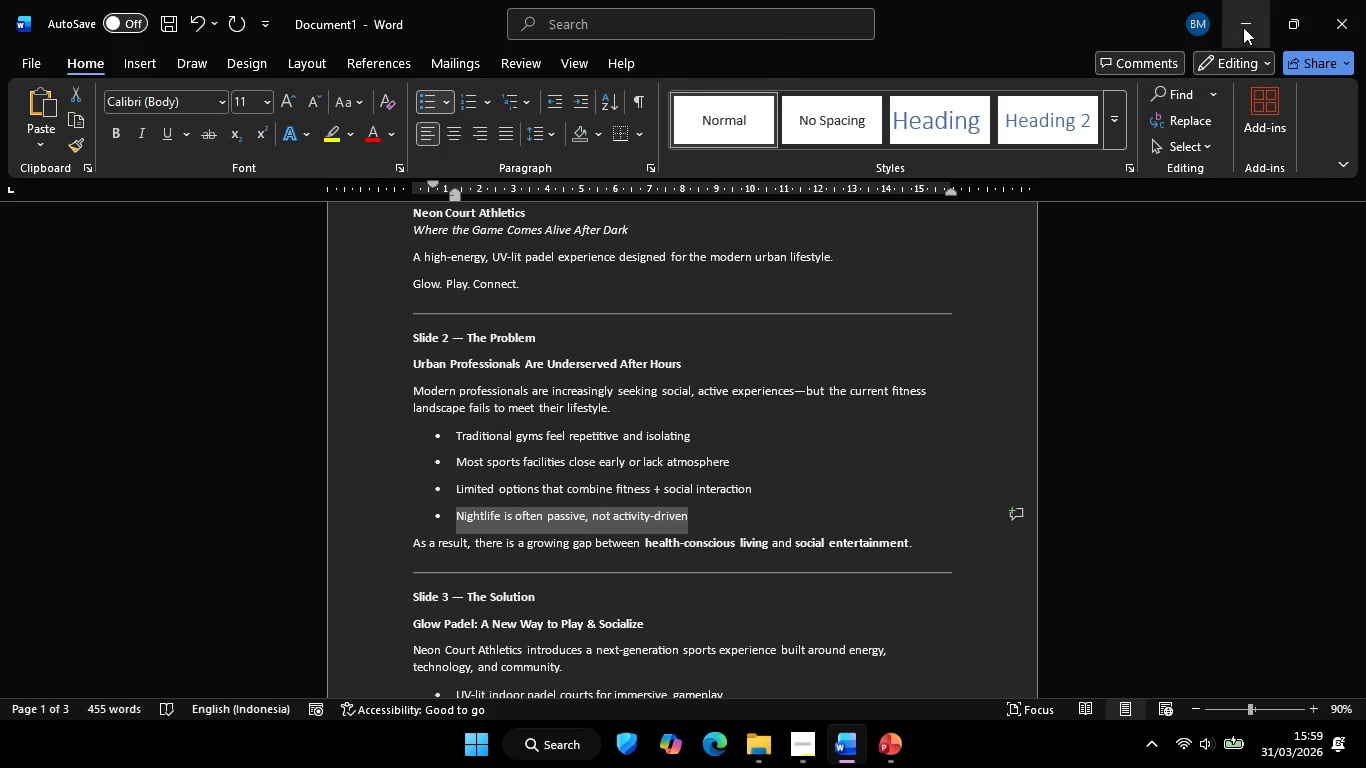 
left_click([1243, 27])
 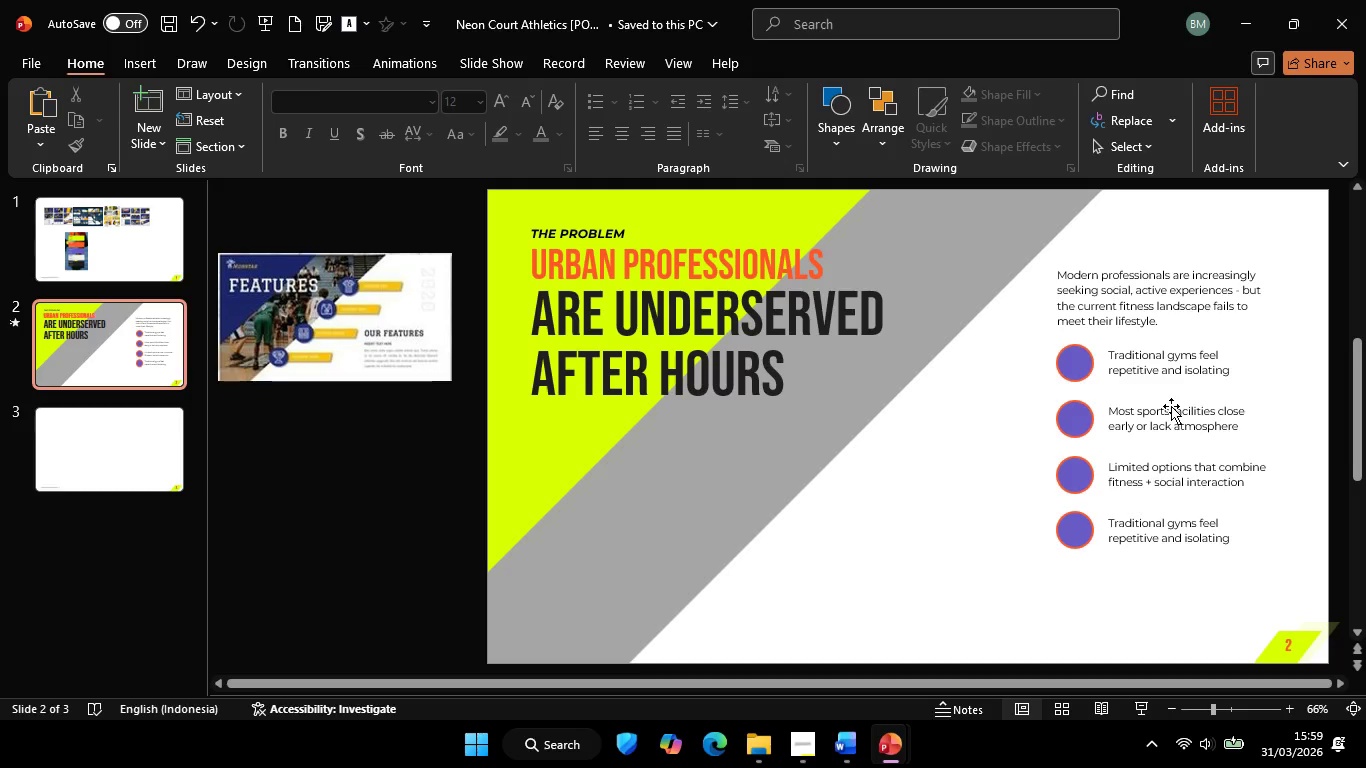 
left_click([1156, 535])
 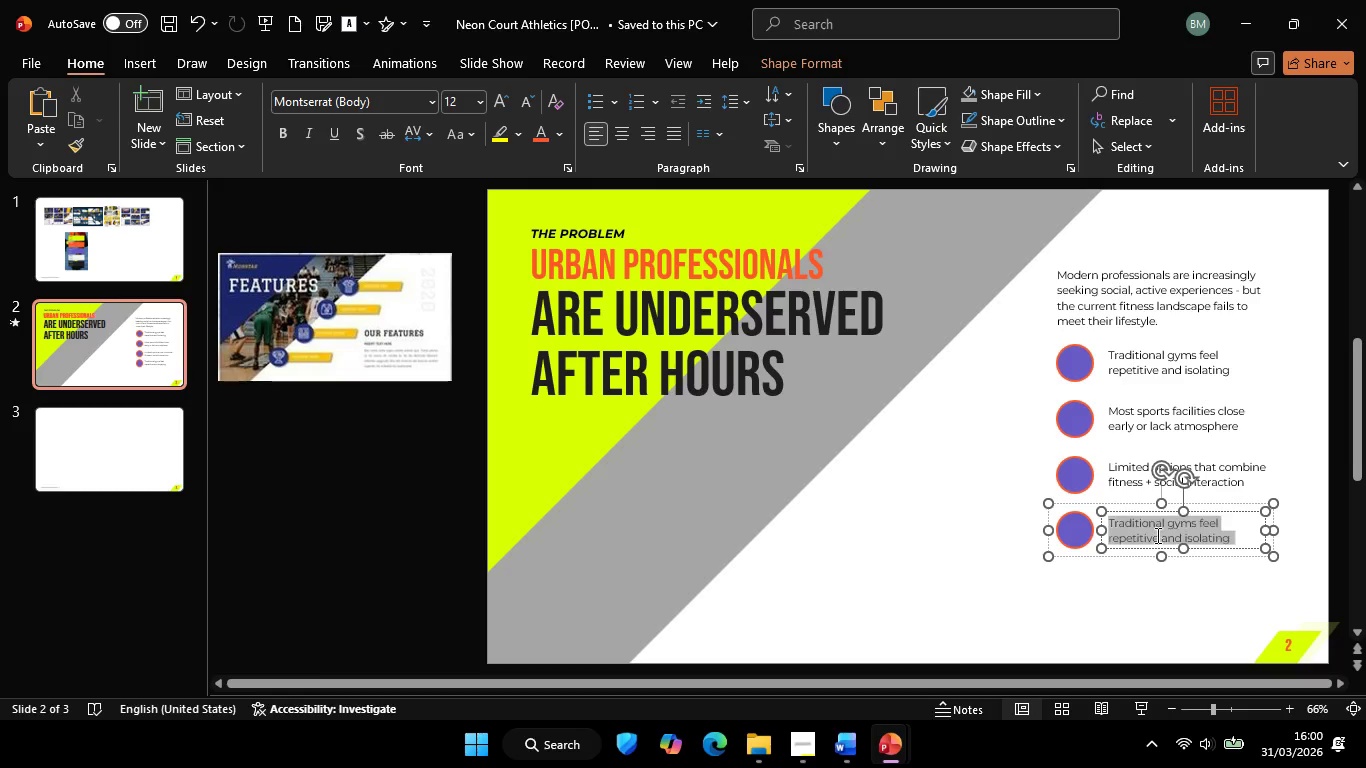 
key(Control+A)
 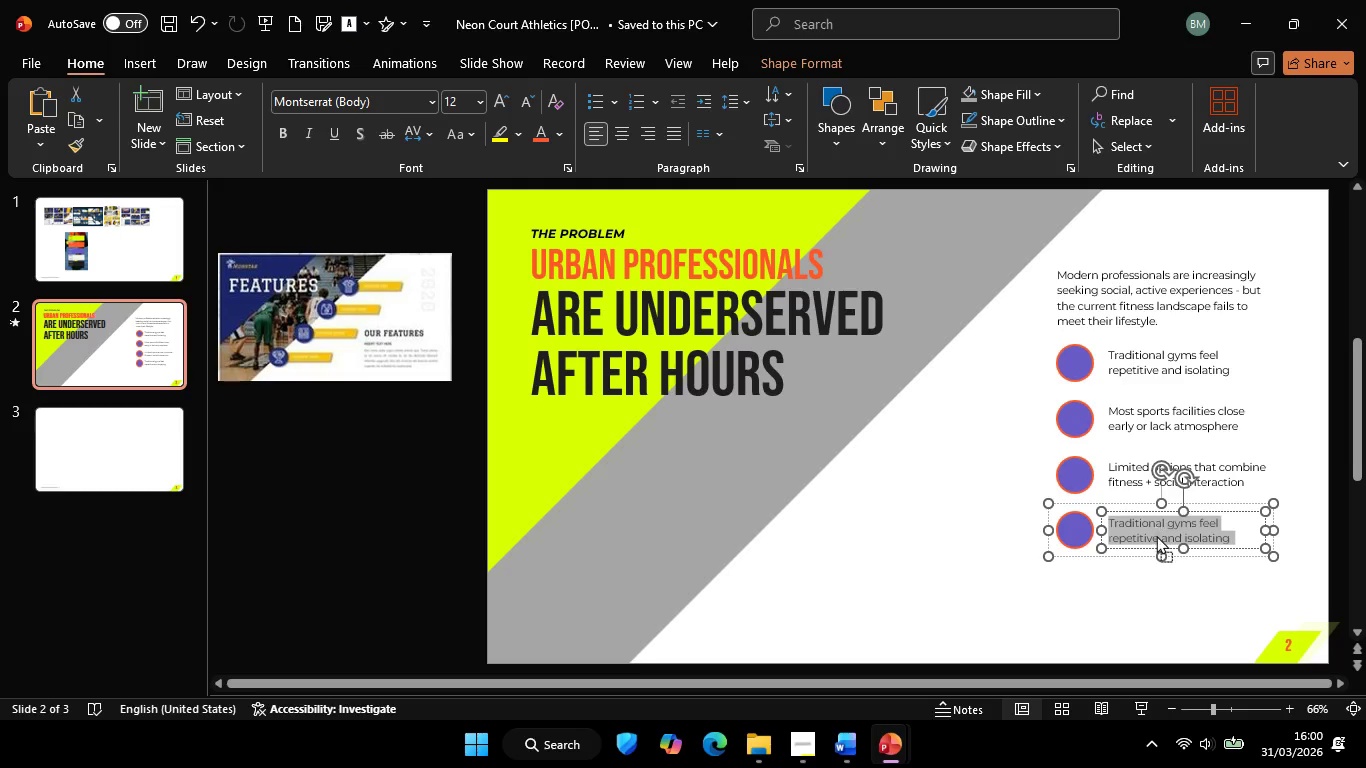 
right_click([1156, 535])
 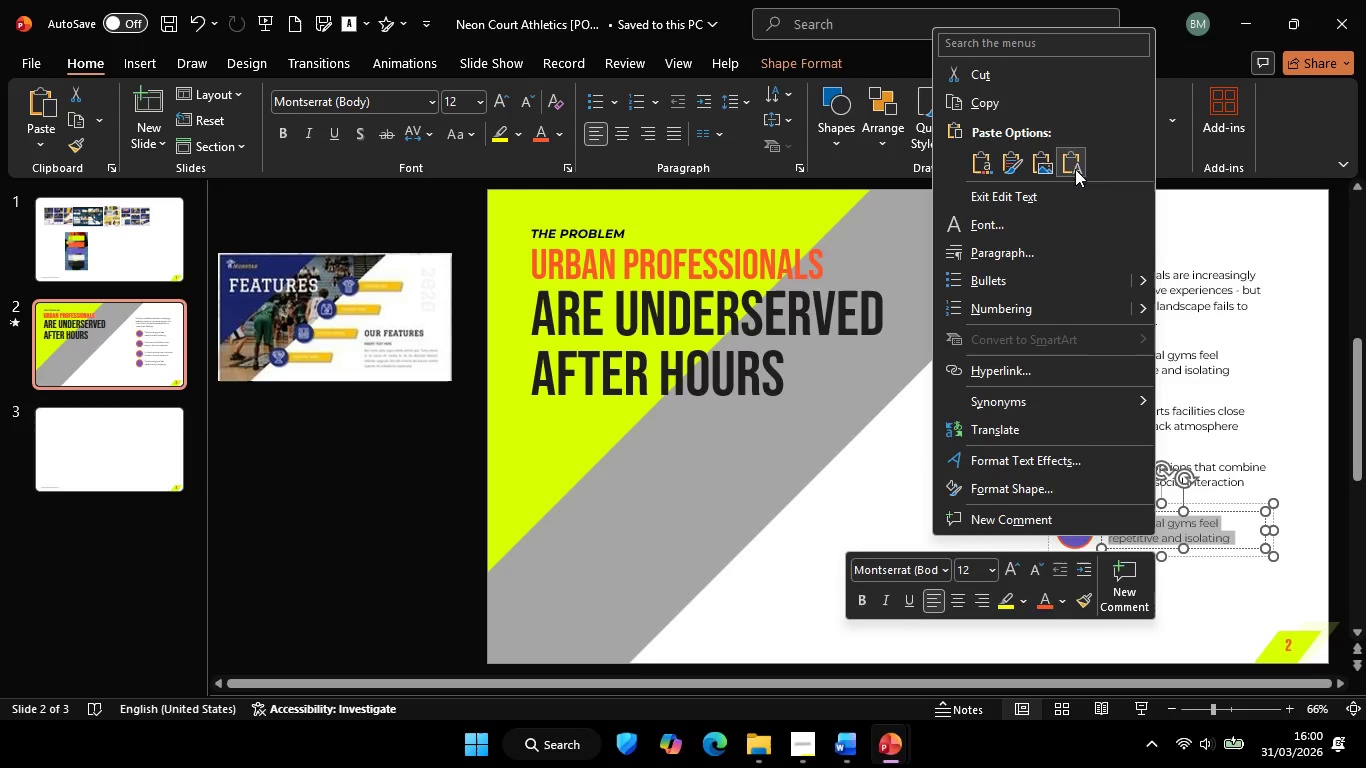 
left_click([1061, 160])
 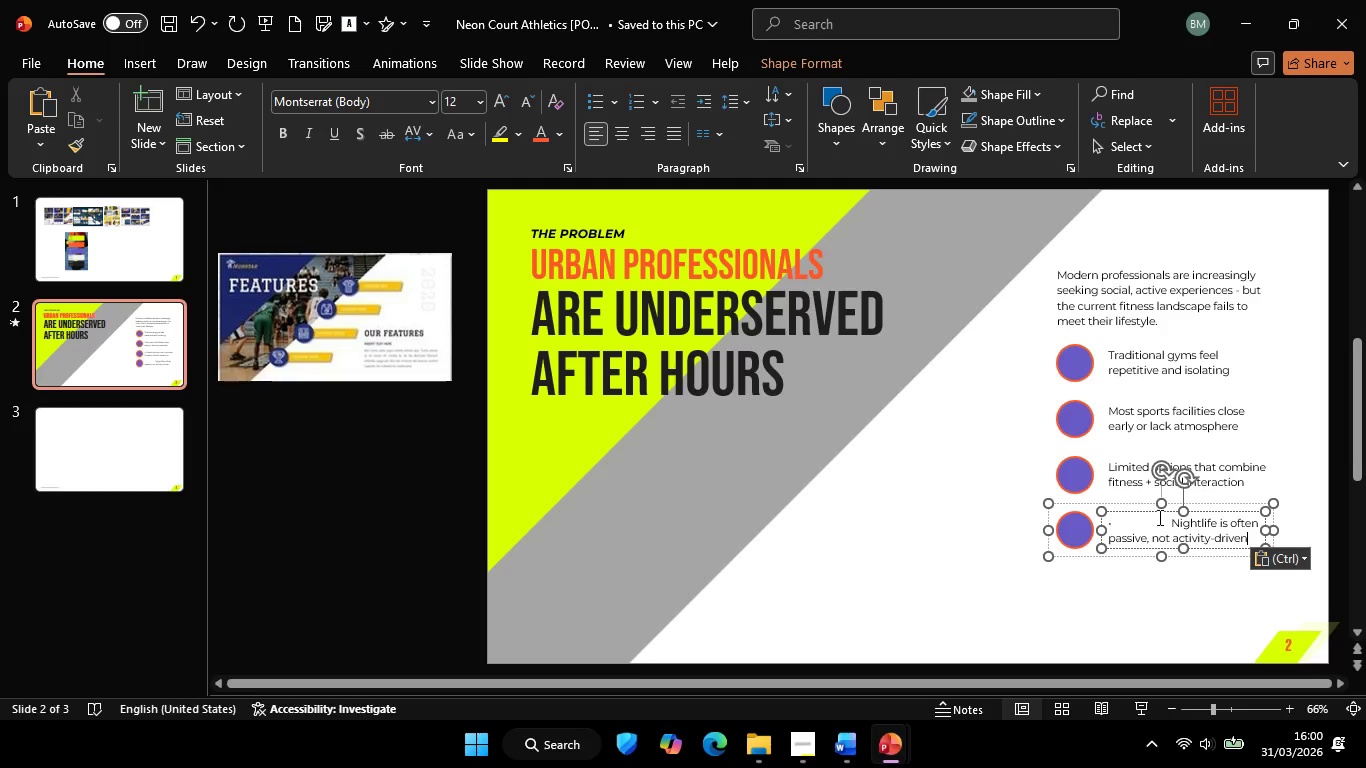 
left_click([1166, 518])
 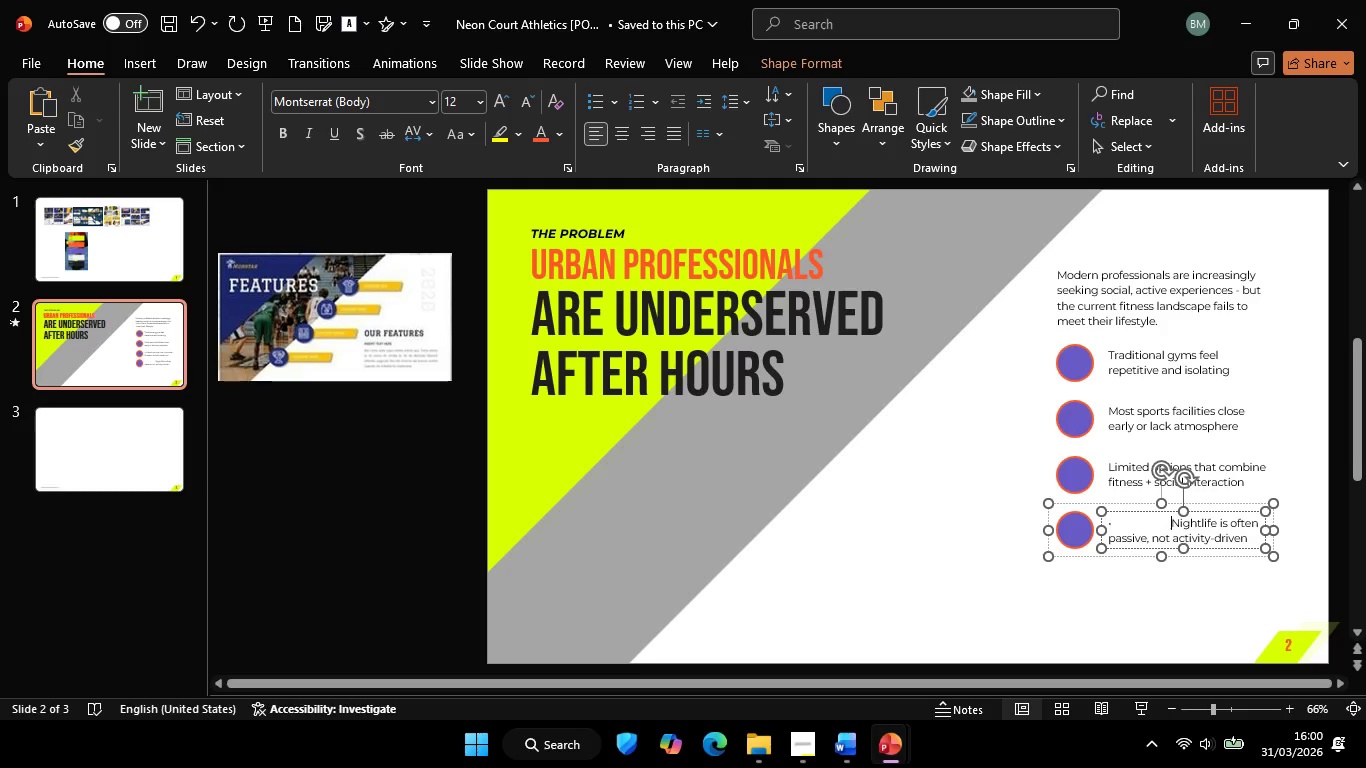 
key(Backspace)
 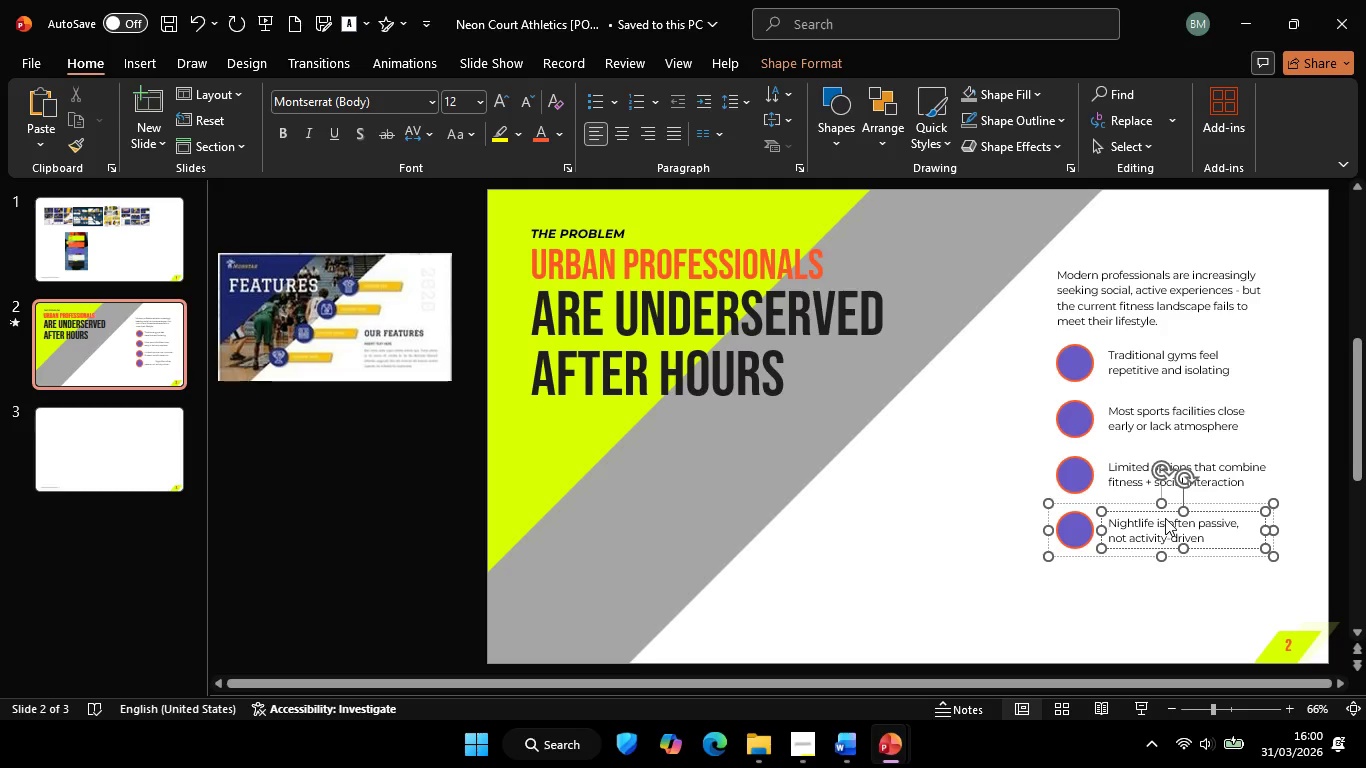 
key(Backspace)
 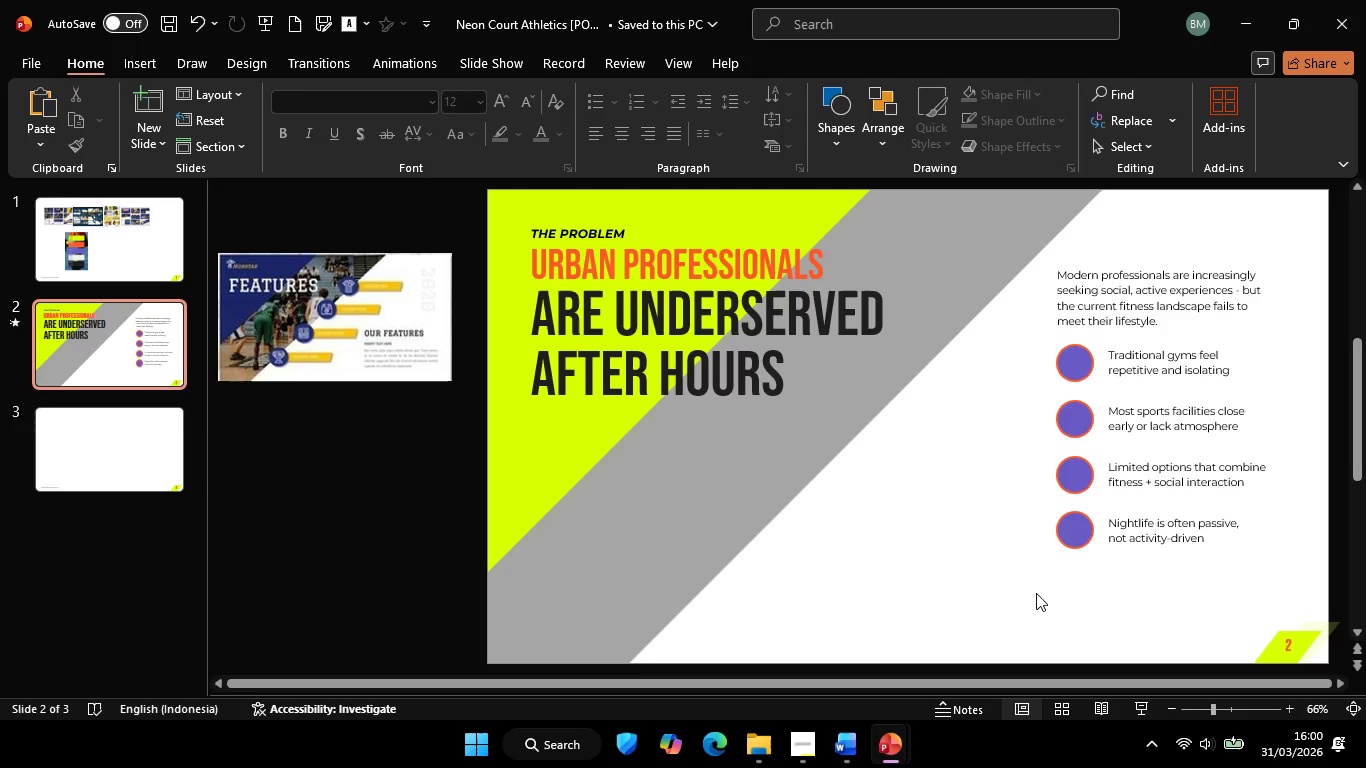 
double_click([1036, 593])
 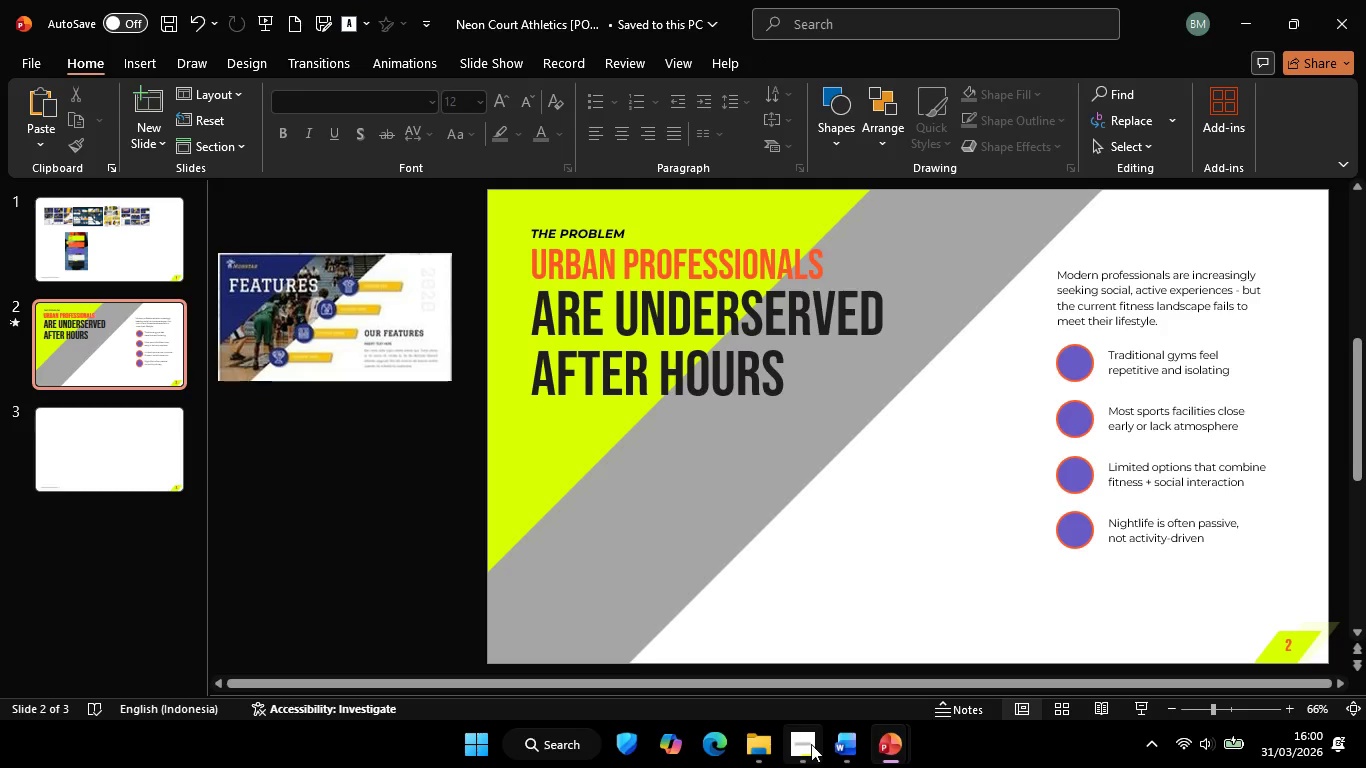 
left_click([811, 744])